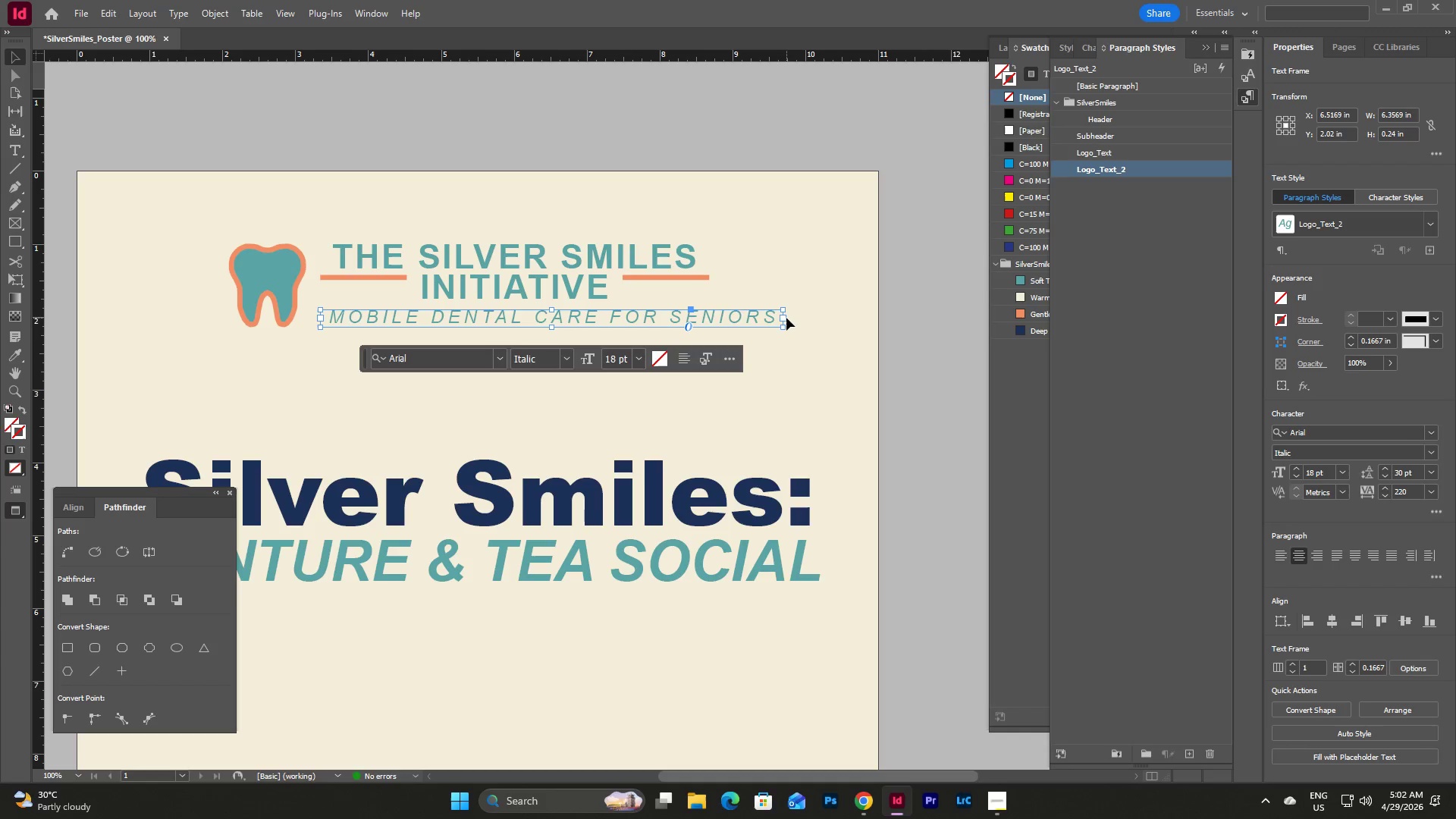 
left_click_drag(start_coordinate=[783, 318], to_coordinate=[711, 318])
 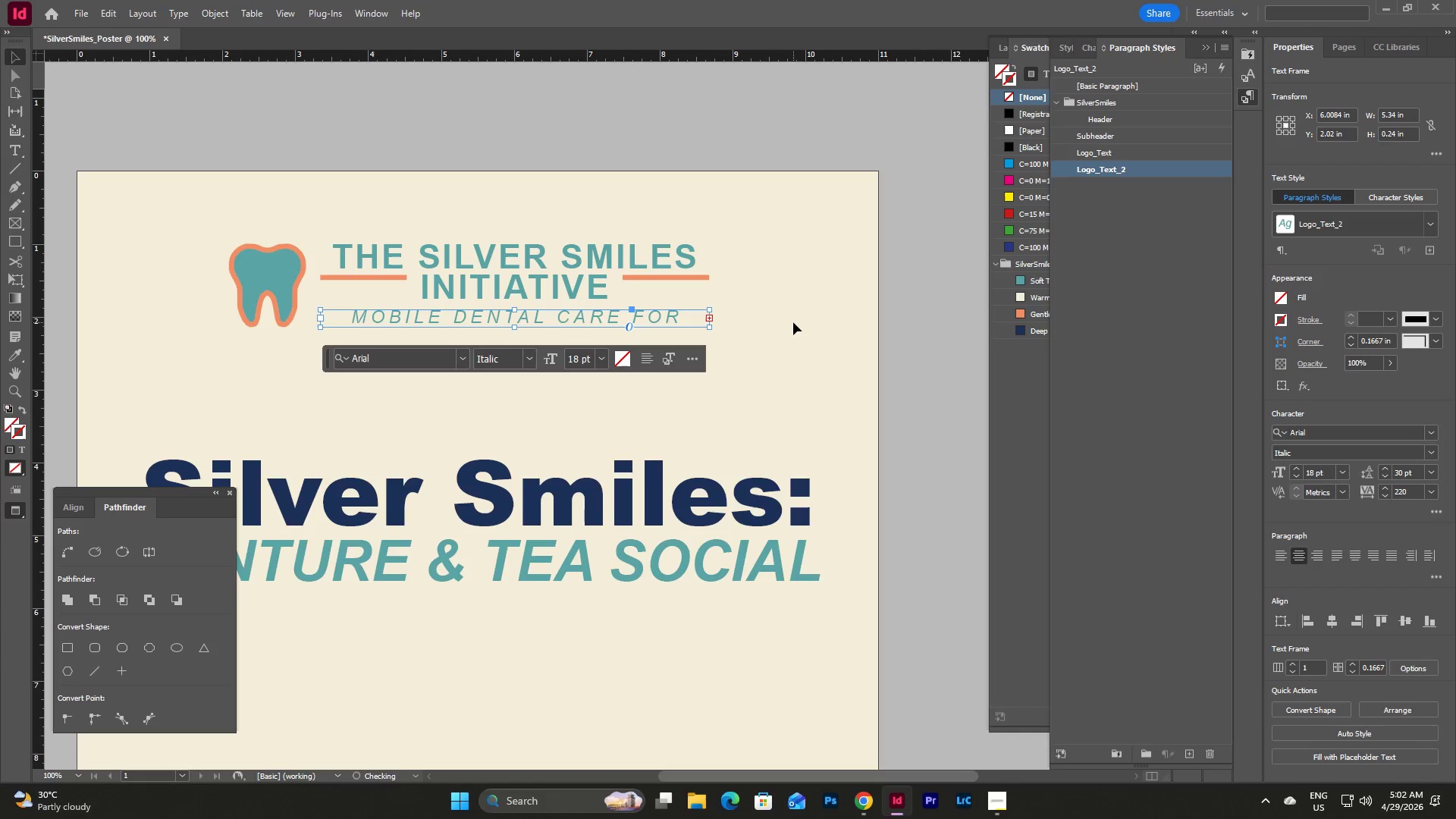 
left_click([793, 322])
 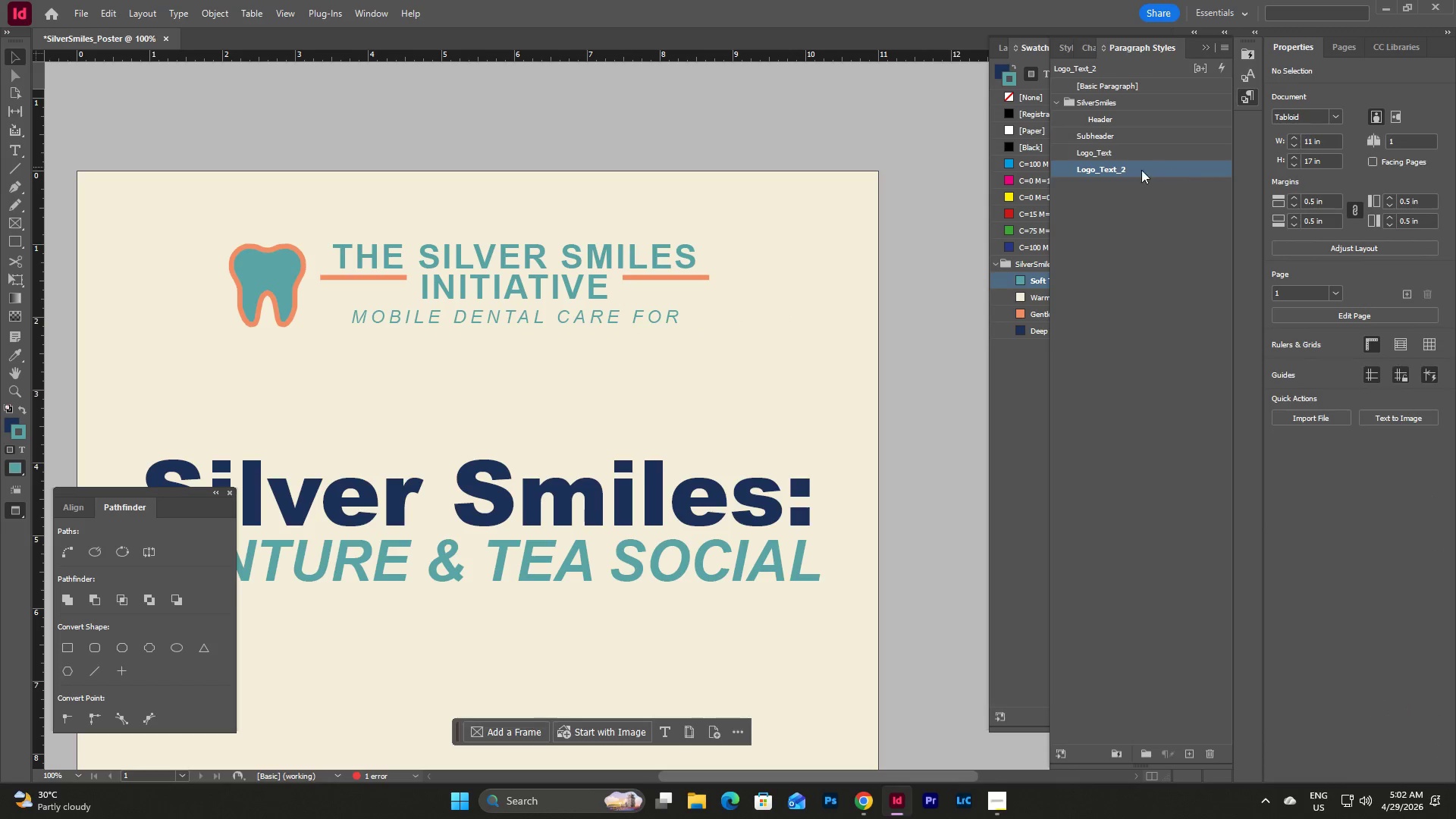 
double_click([1129, 173])
 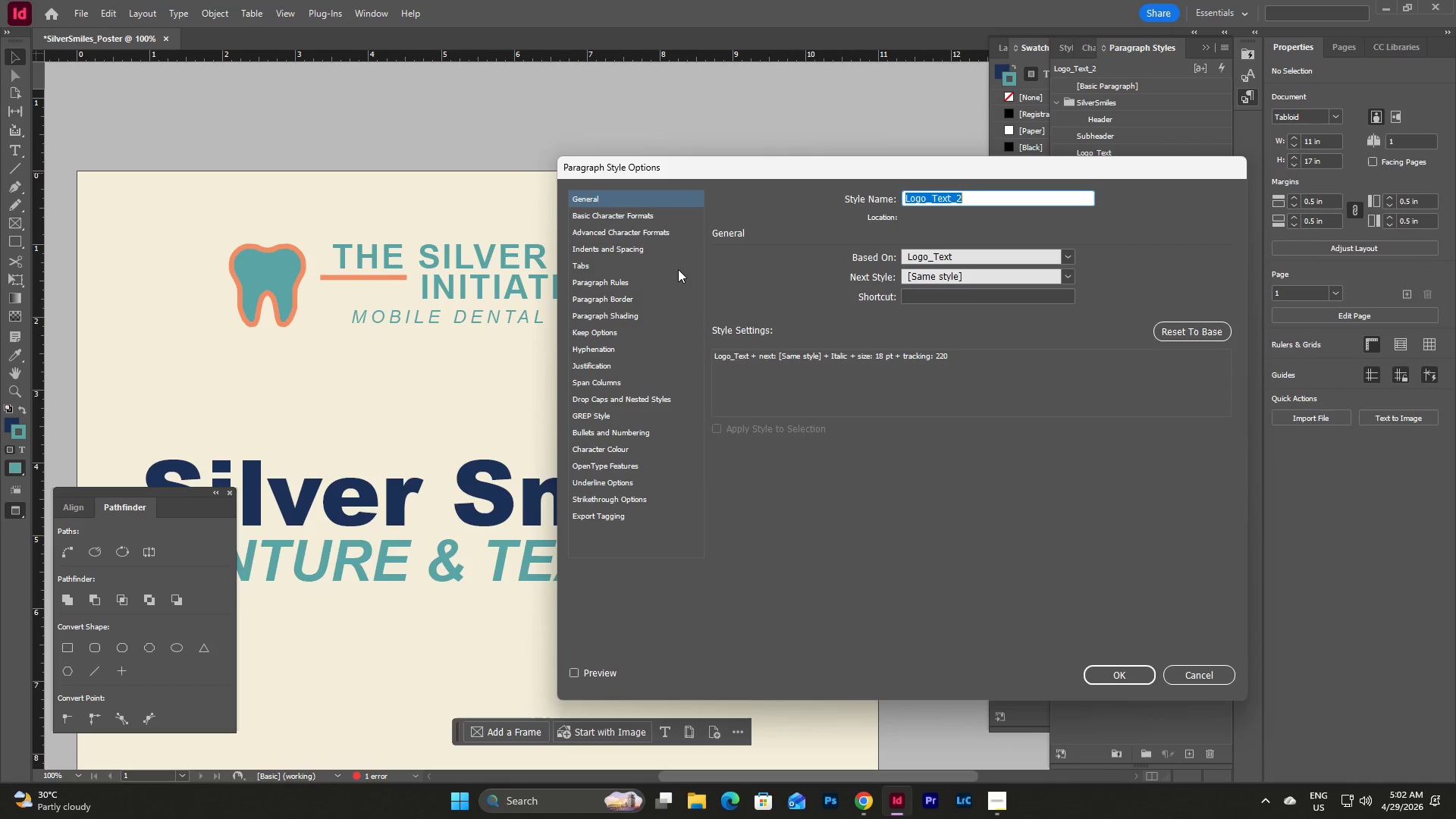 
left_click([640, 221])
 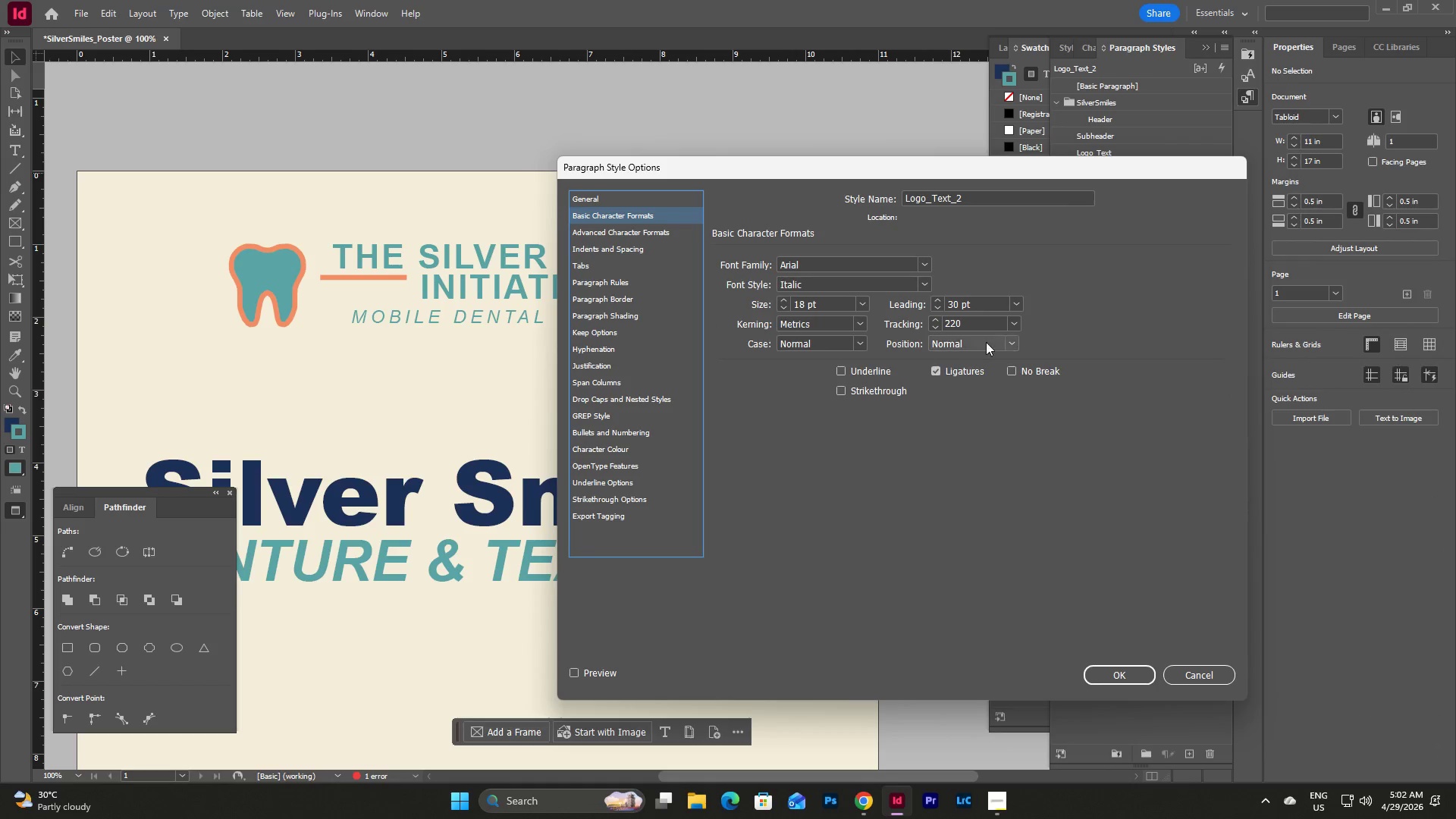 
double_click([981, 327])
 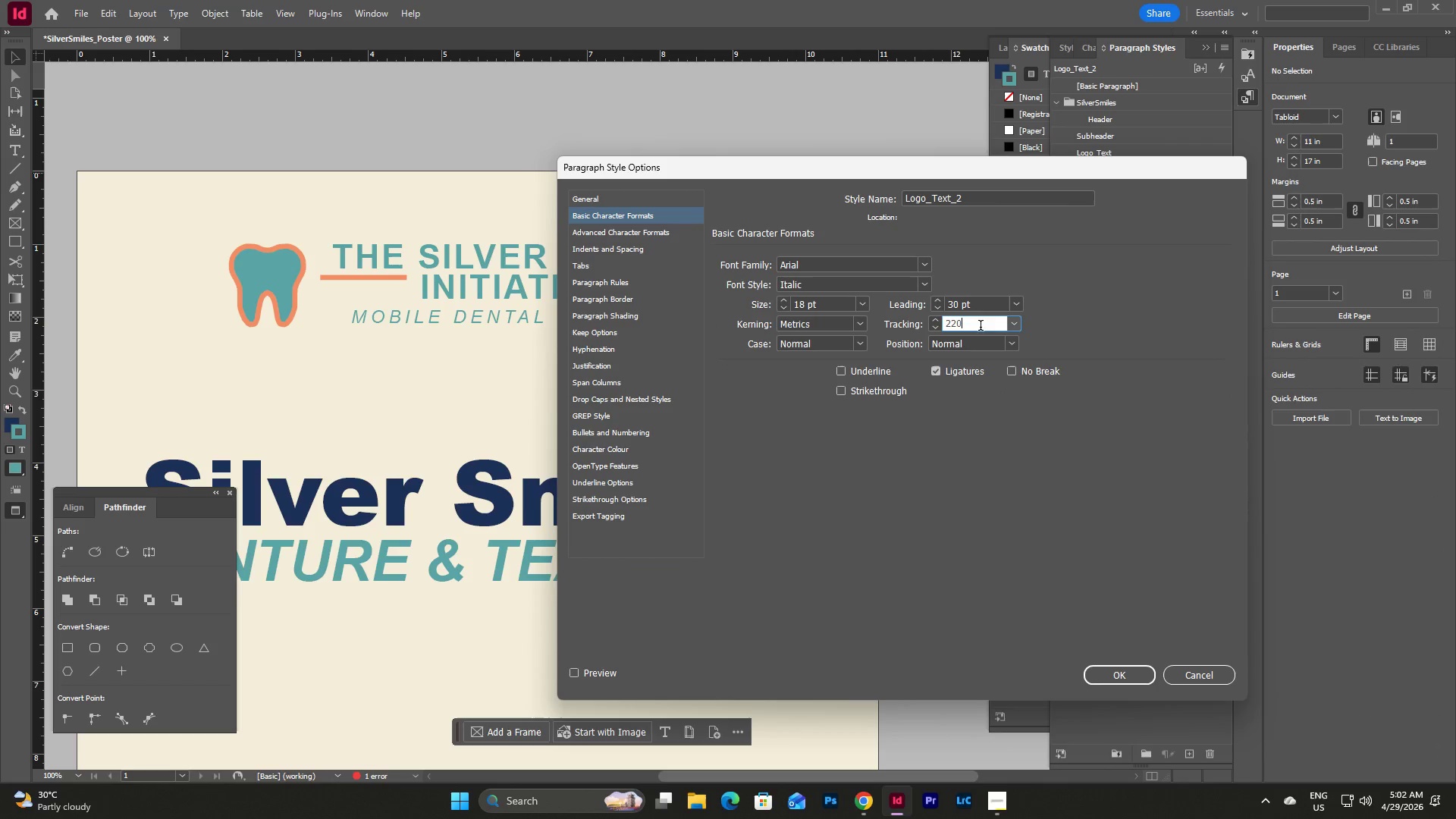 
left_click_drag(start_coordinate=[979, 325], to_coordinate=[934, 325])
 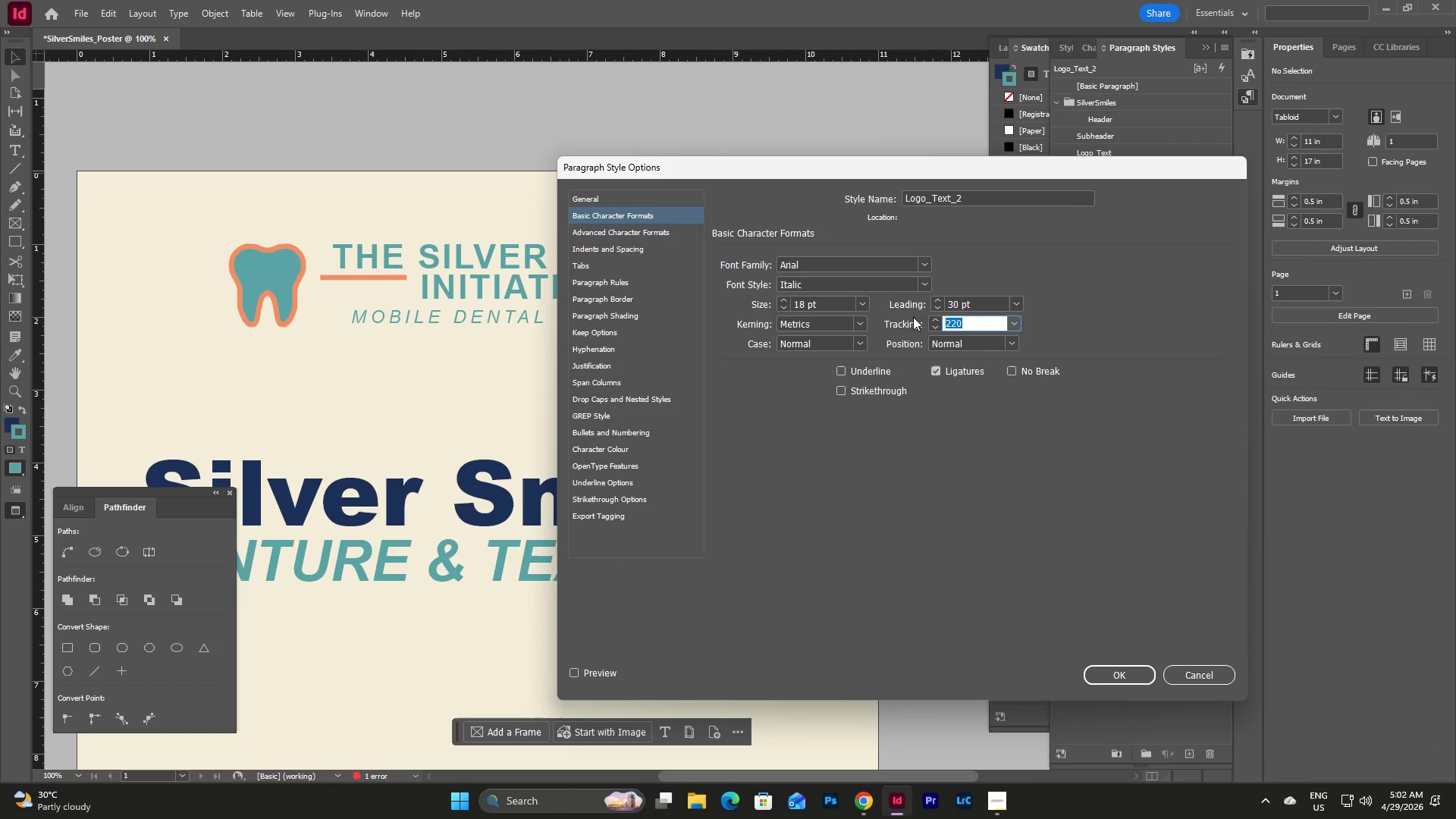 
key(Numpad1)
 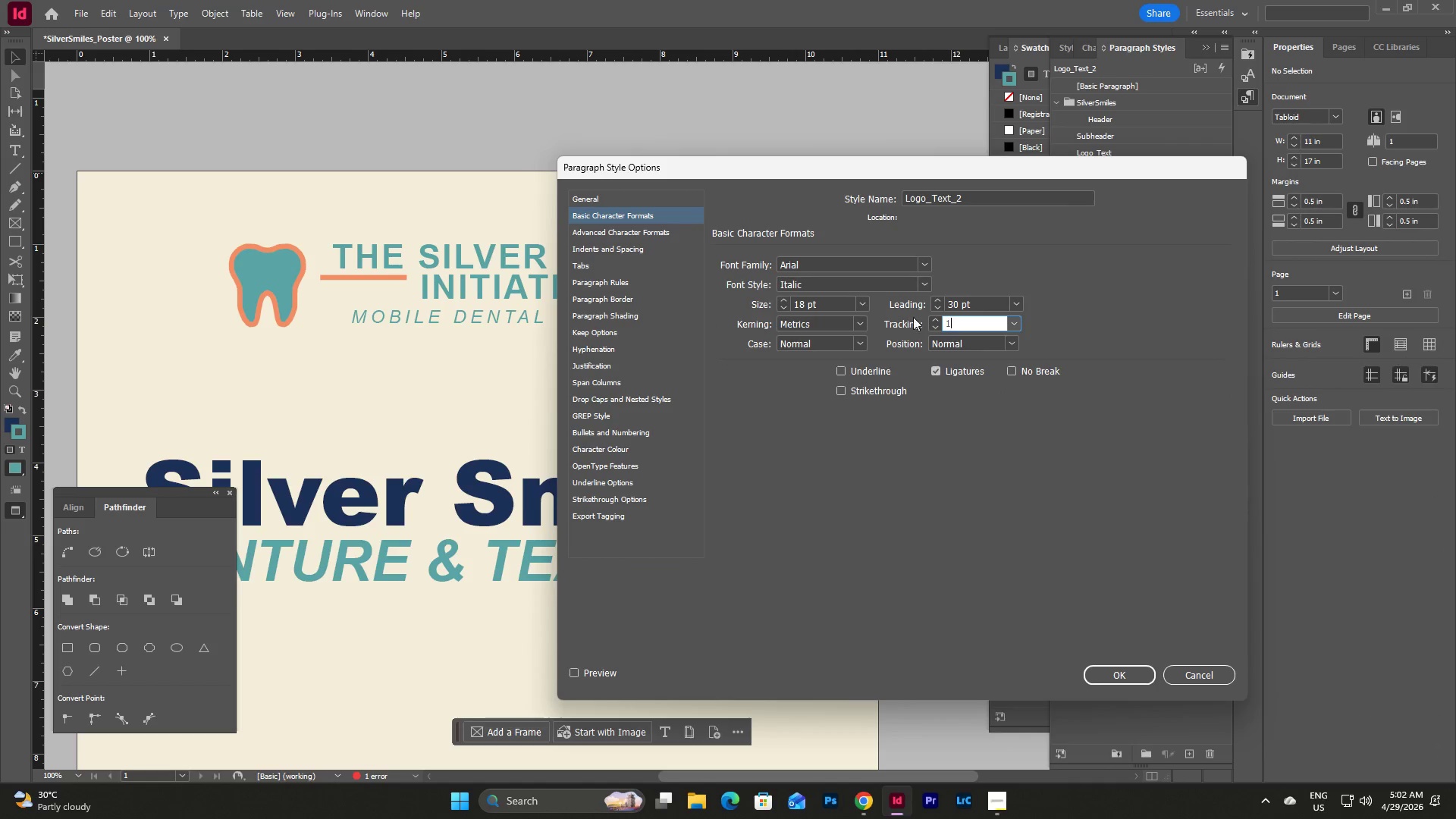 
key(Numpad8)
 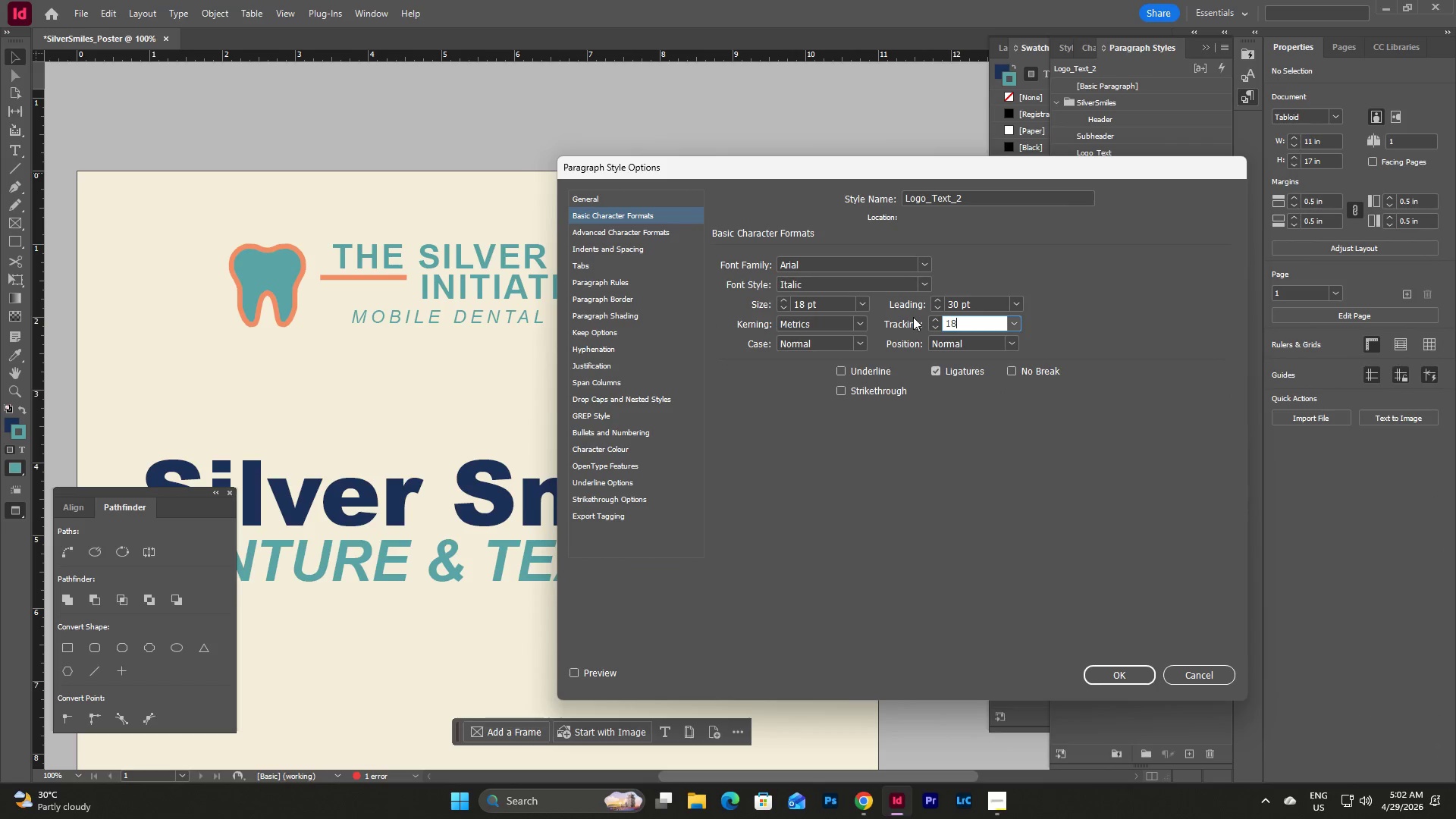 
key(Numpad0)
 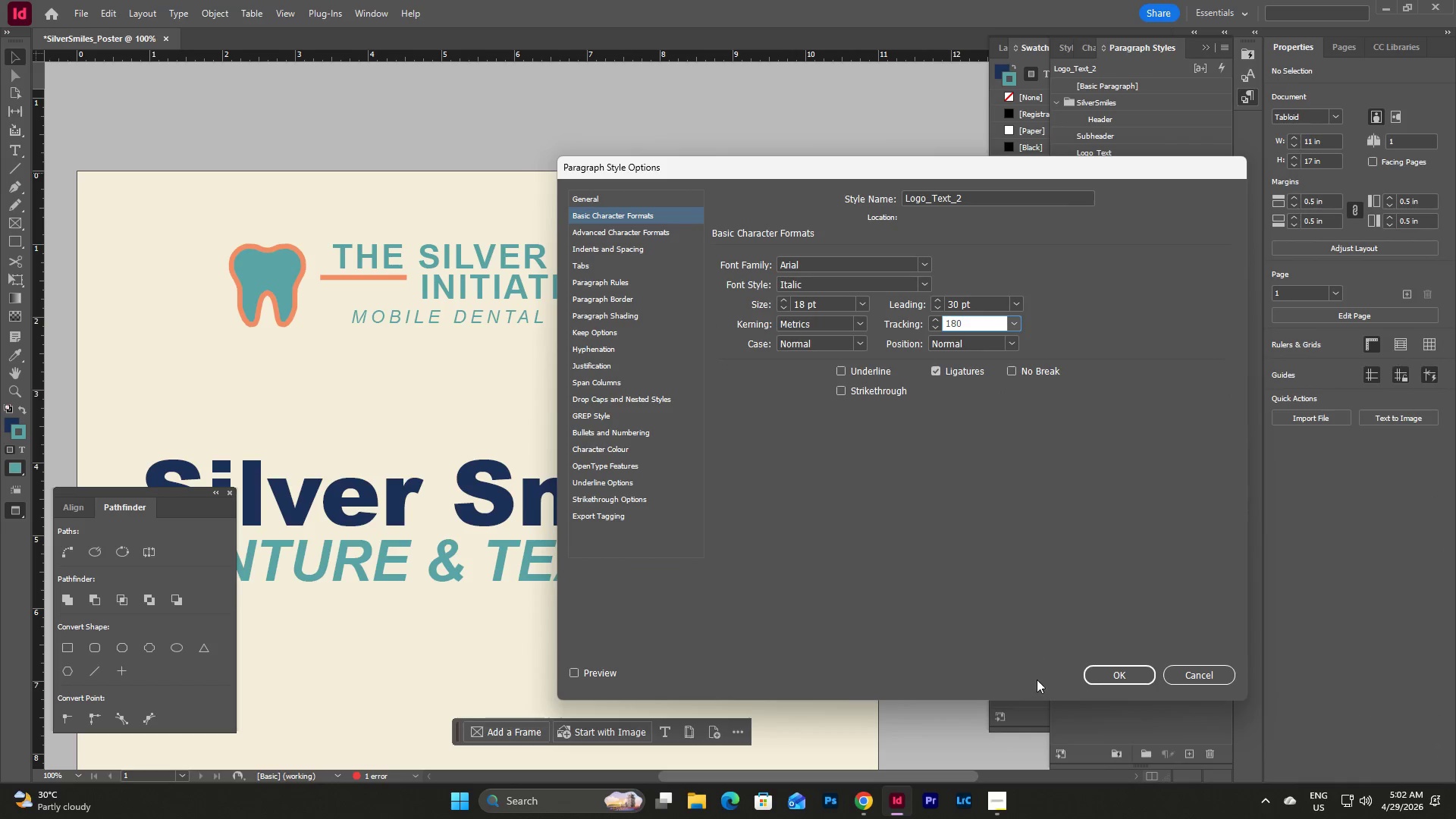 
left_click([1114, 681])
 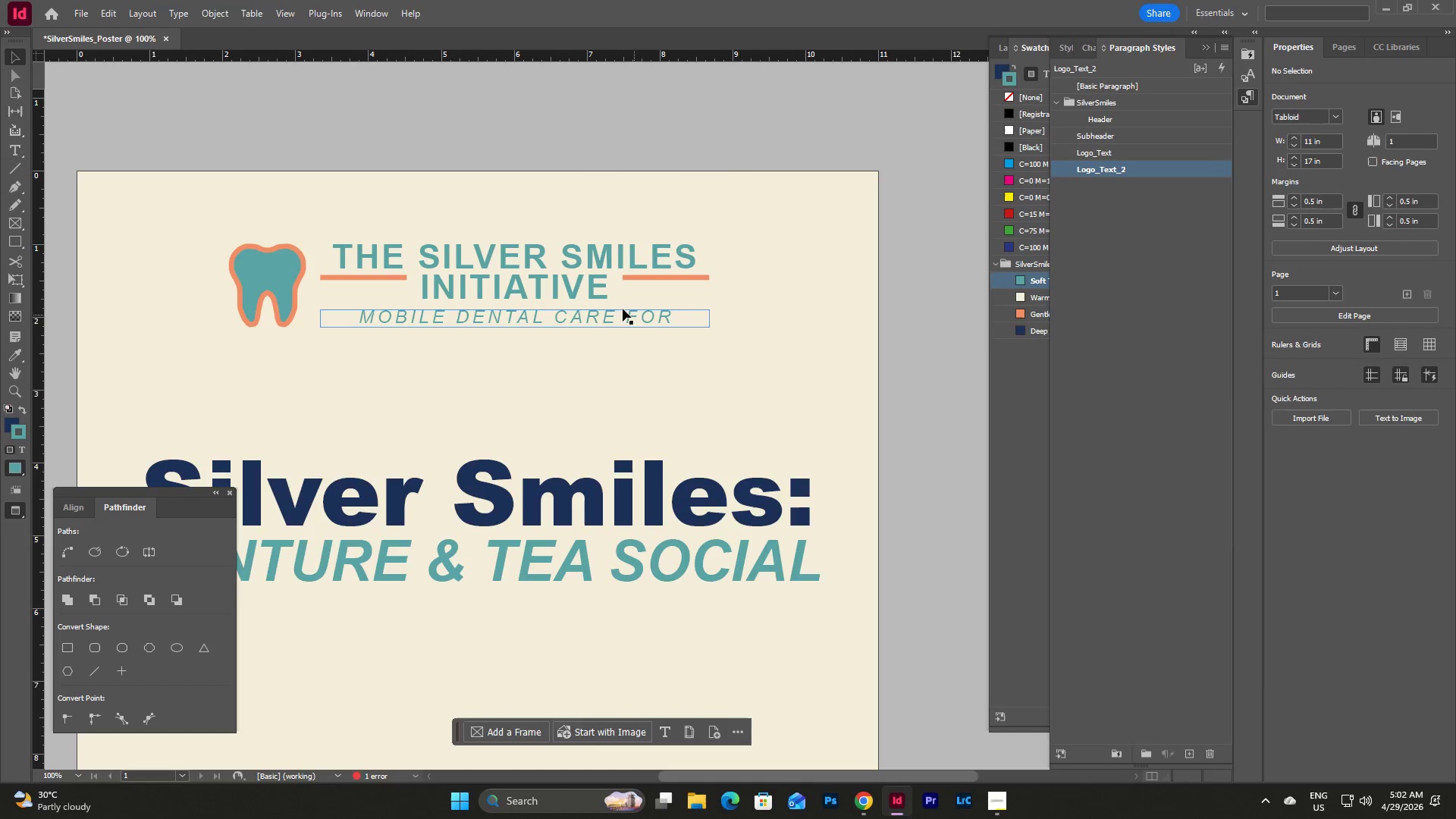 
left_click([623, 309])
 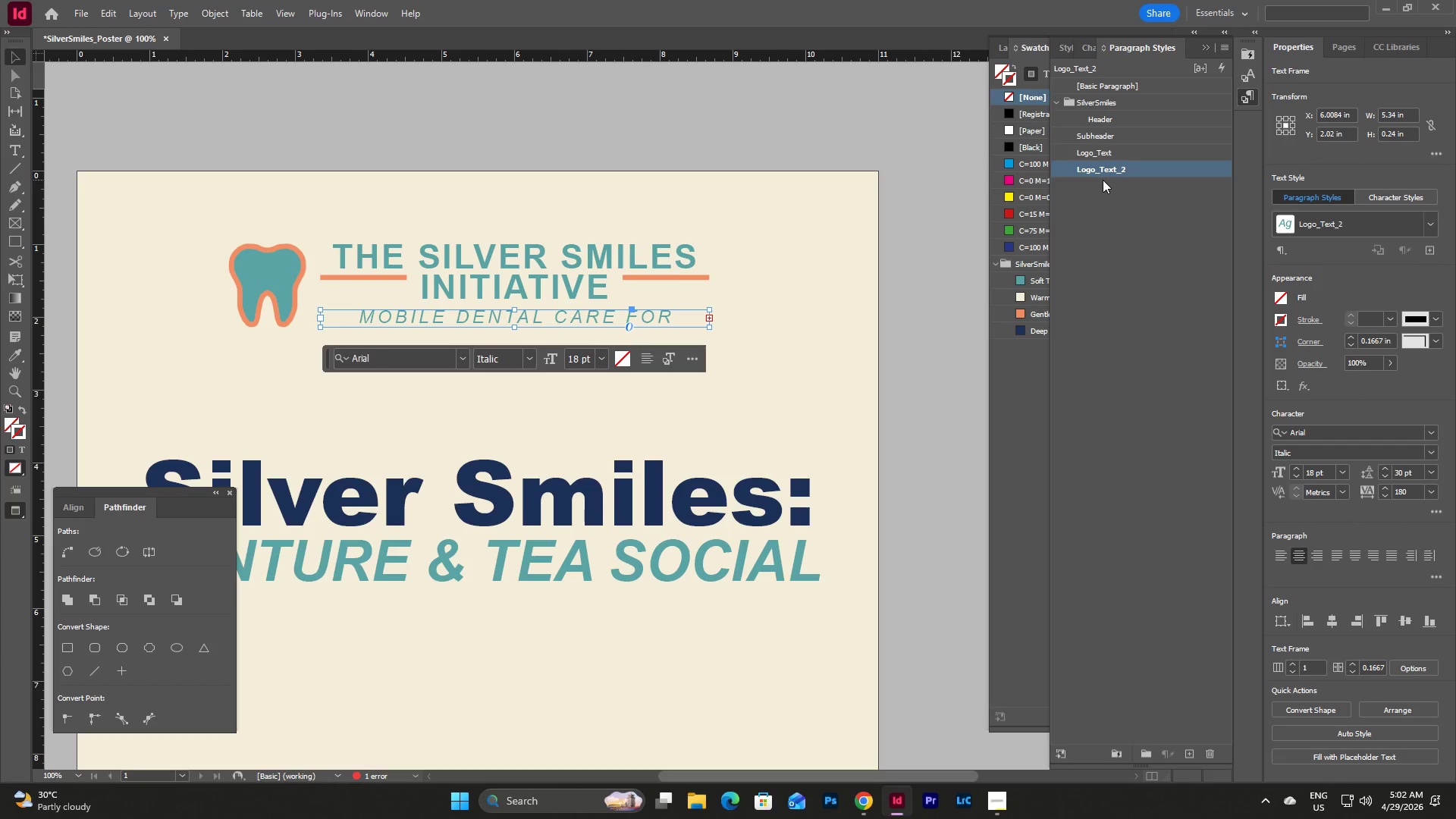 
double_click([1109, 171])
 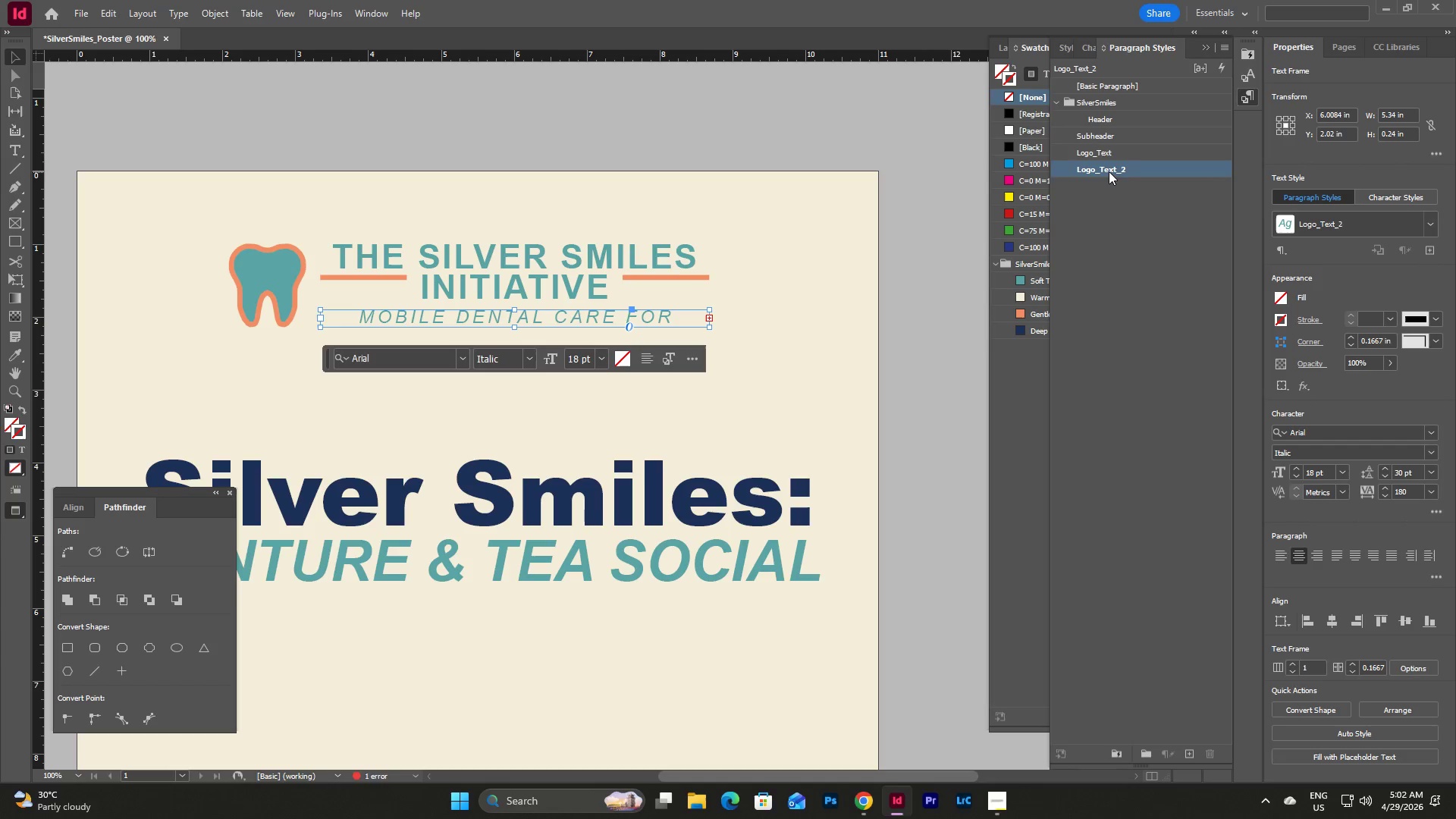 
triple_click([1109, 171])
 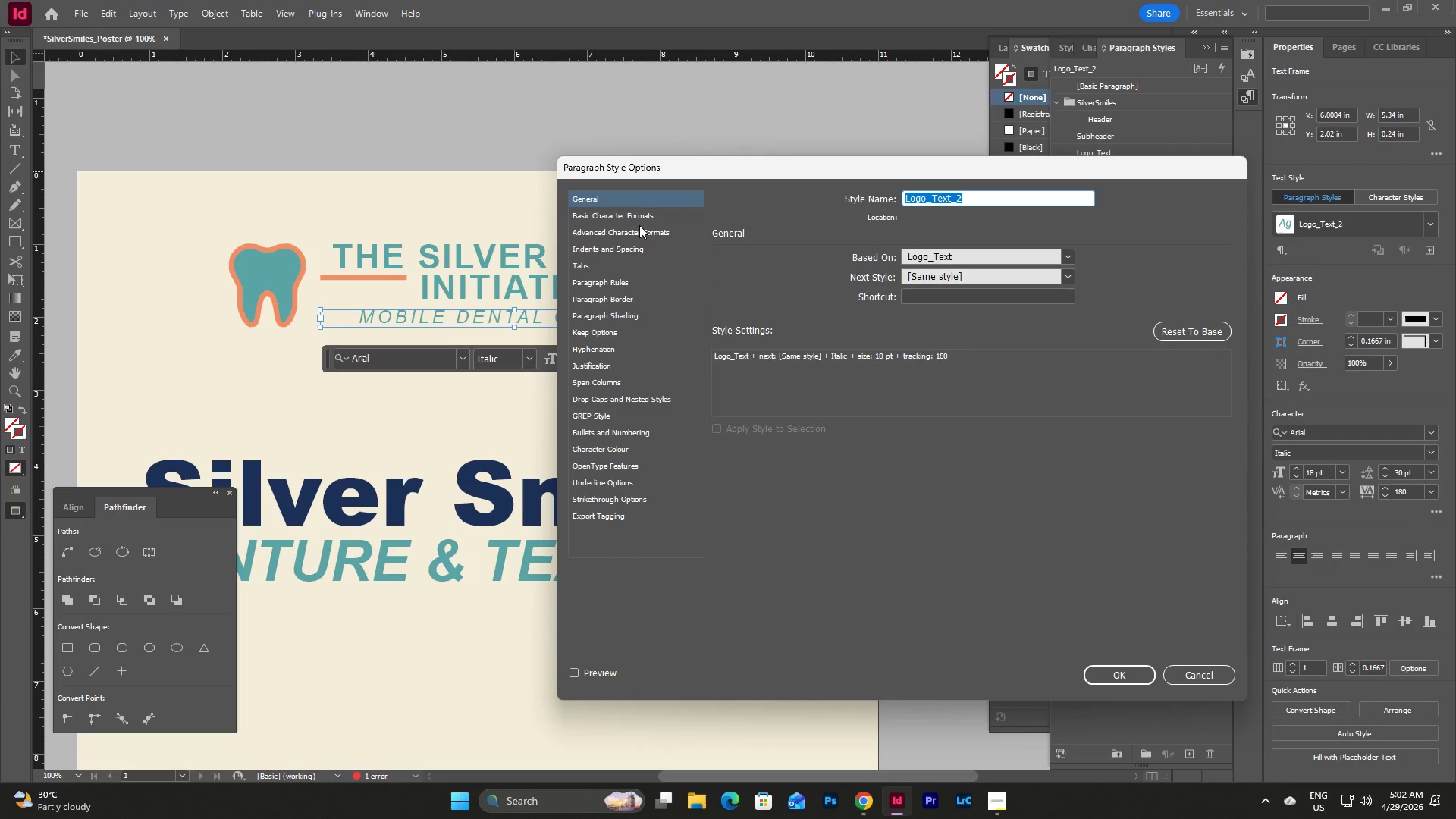 
left_click([639, 219])
 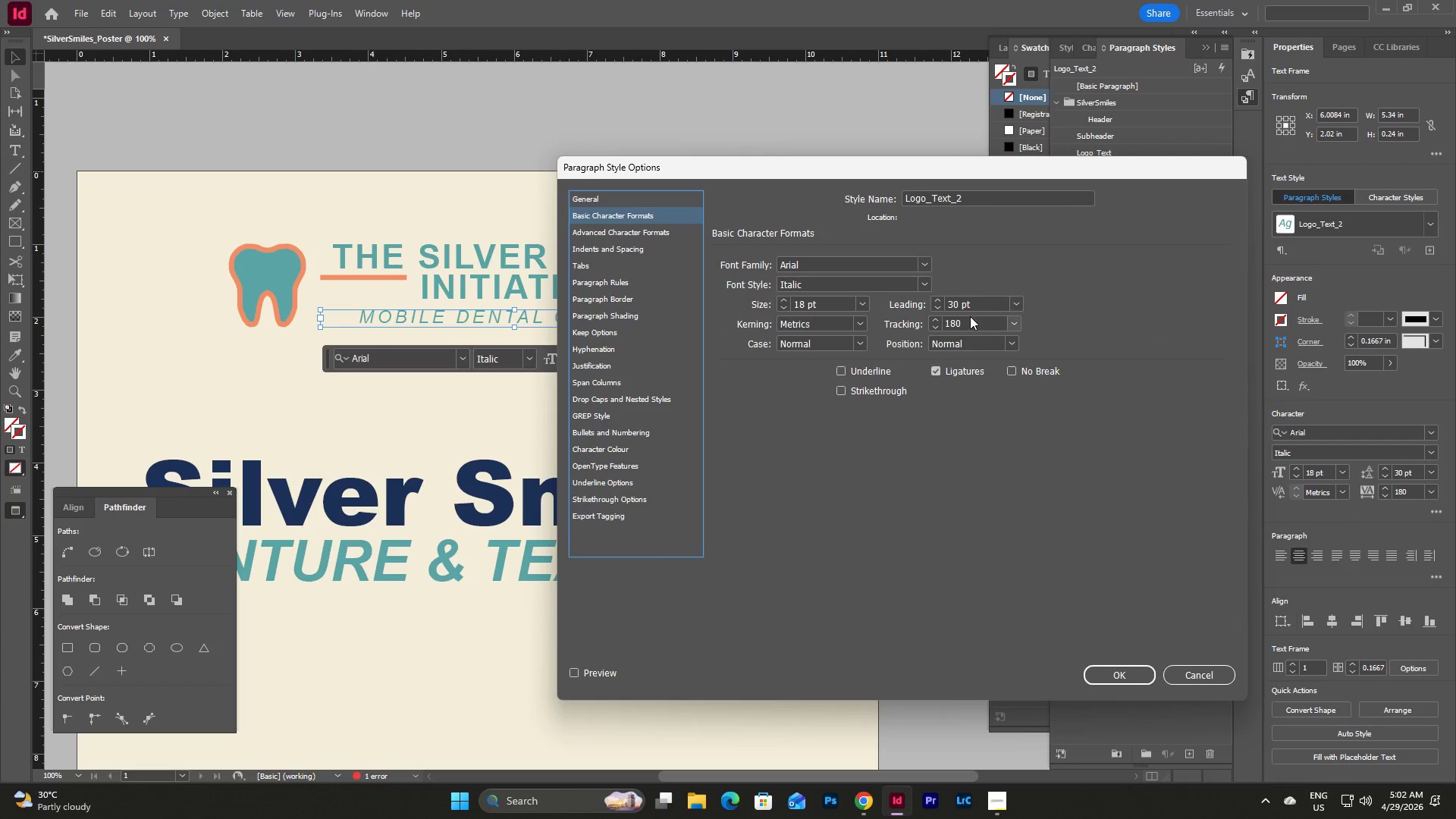 
double_click([968, 321])
 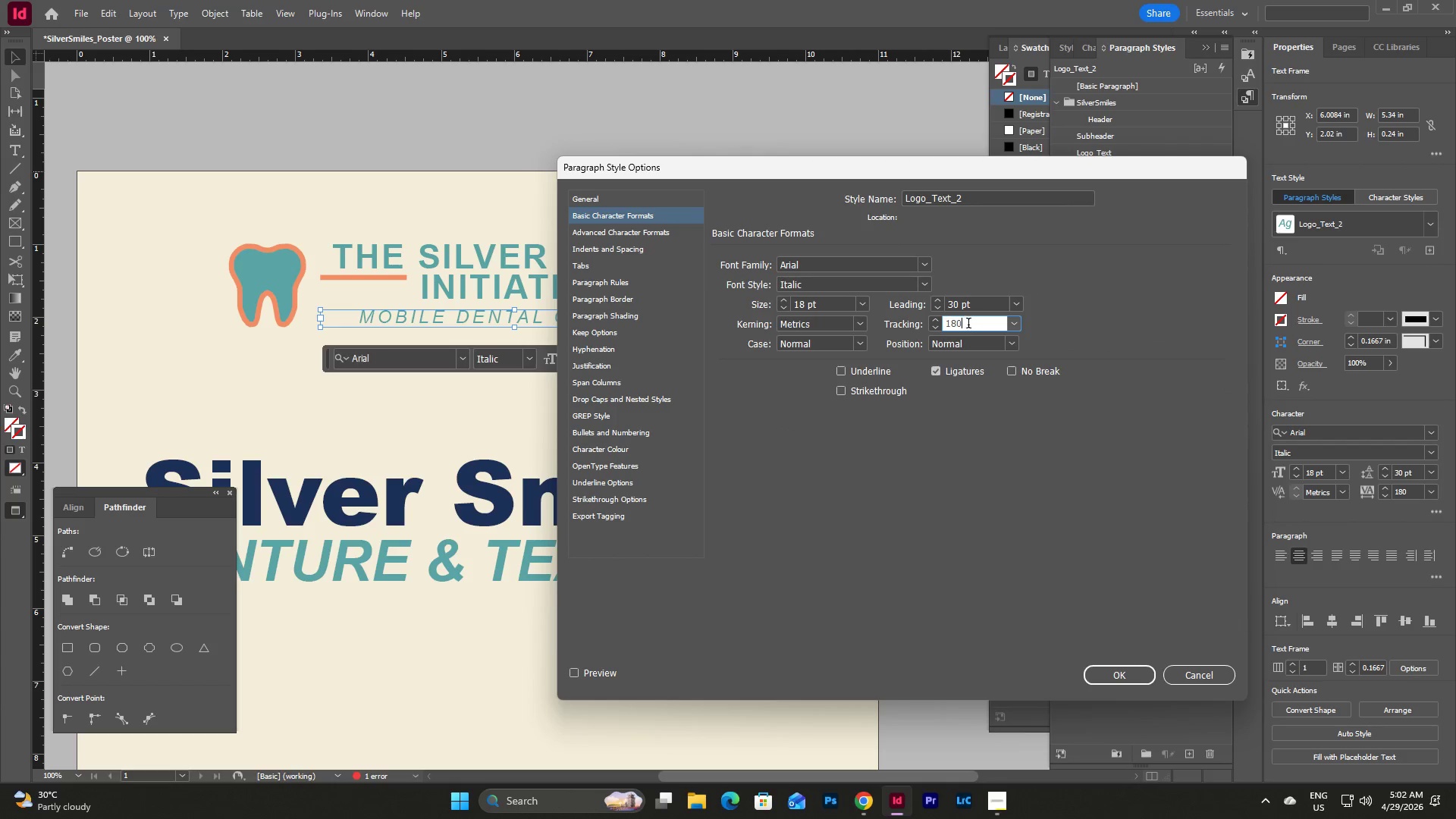 
left_click_drag(start_coordinate=[968, 326], to_coordinate=[929, 330])
 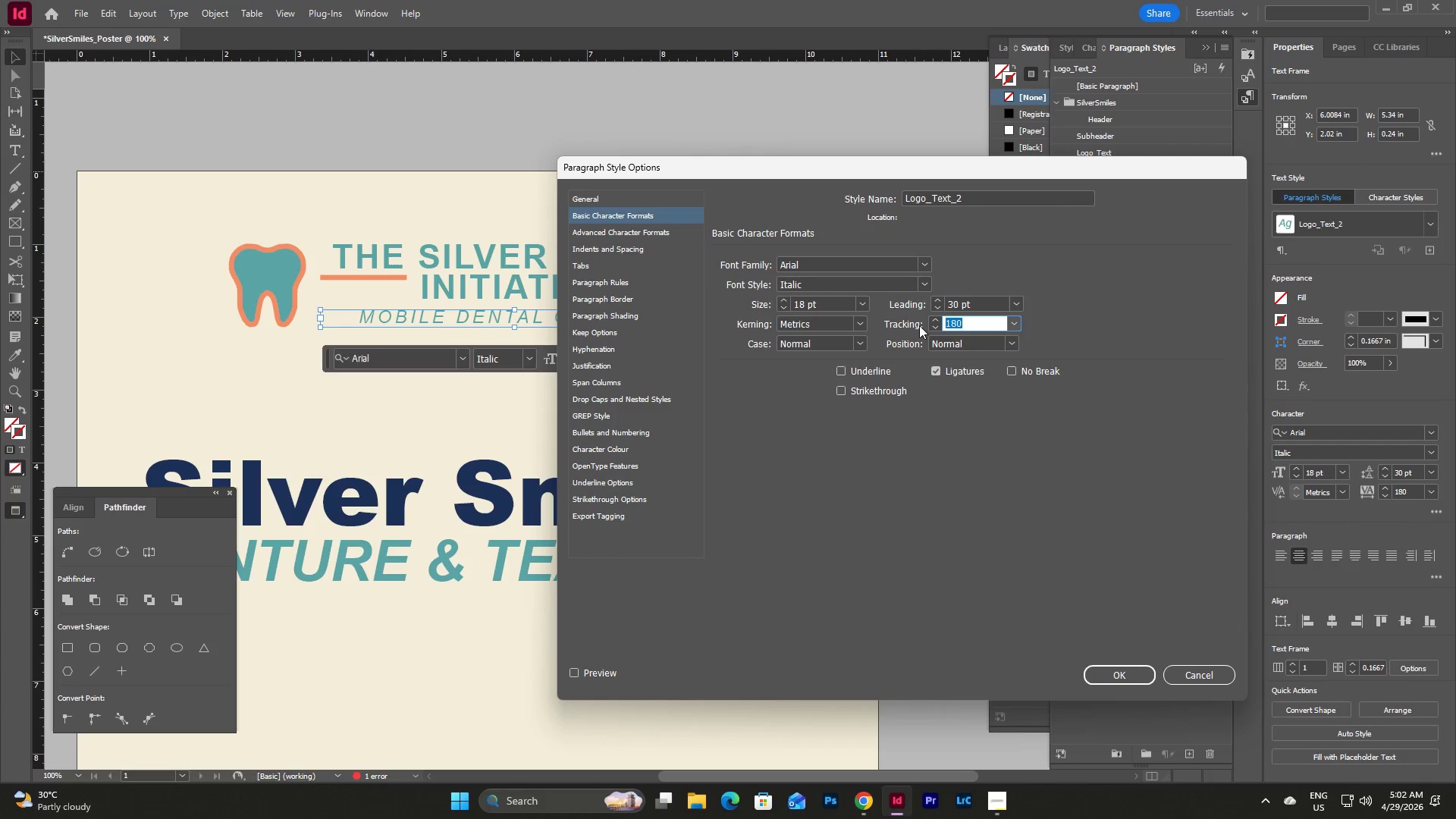 
key(Numpad1)
 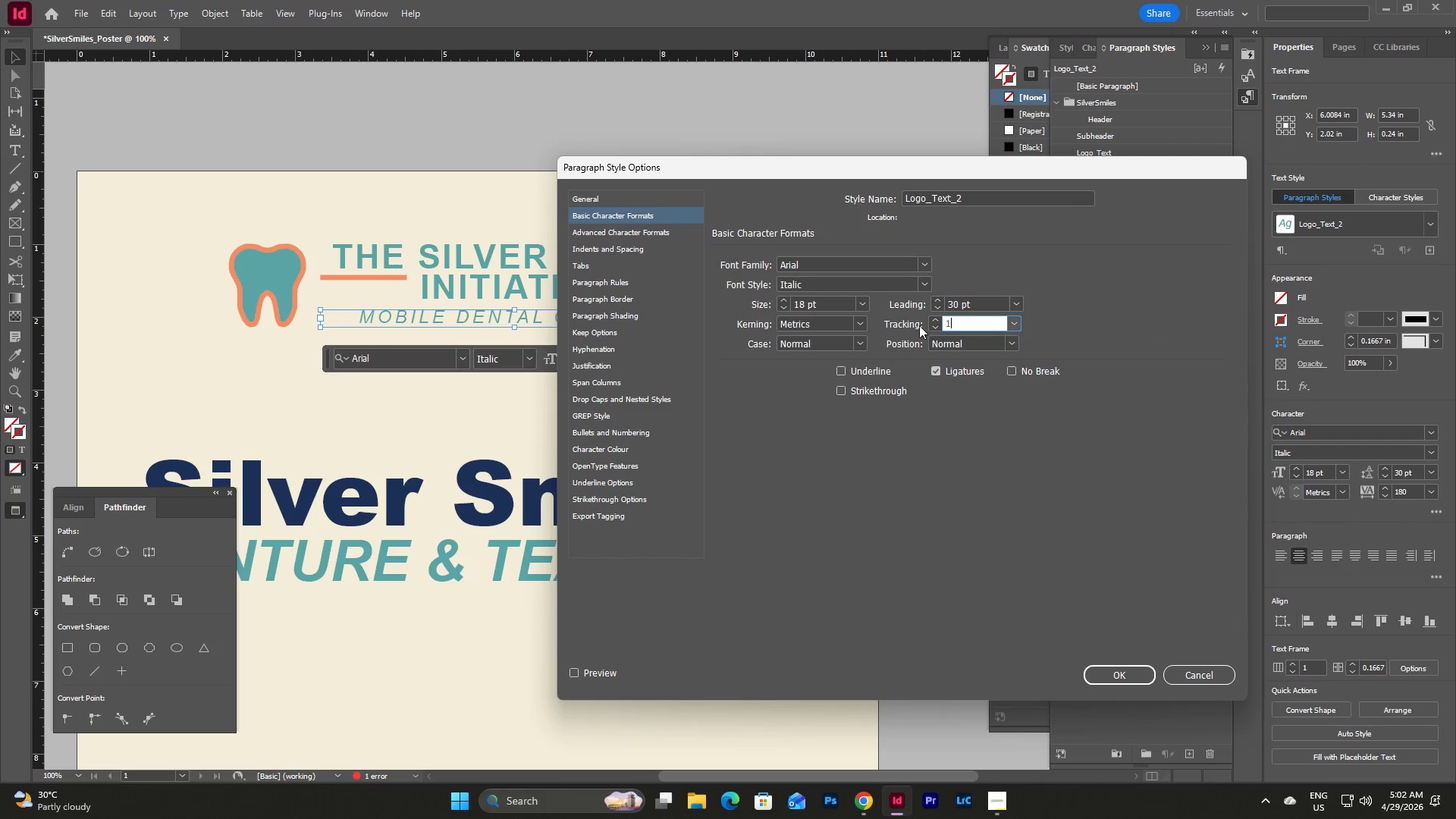 
key(Numpad4)
 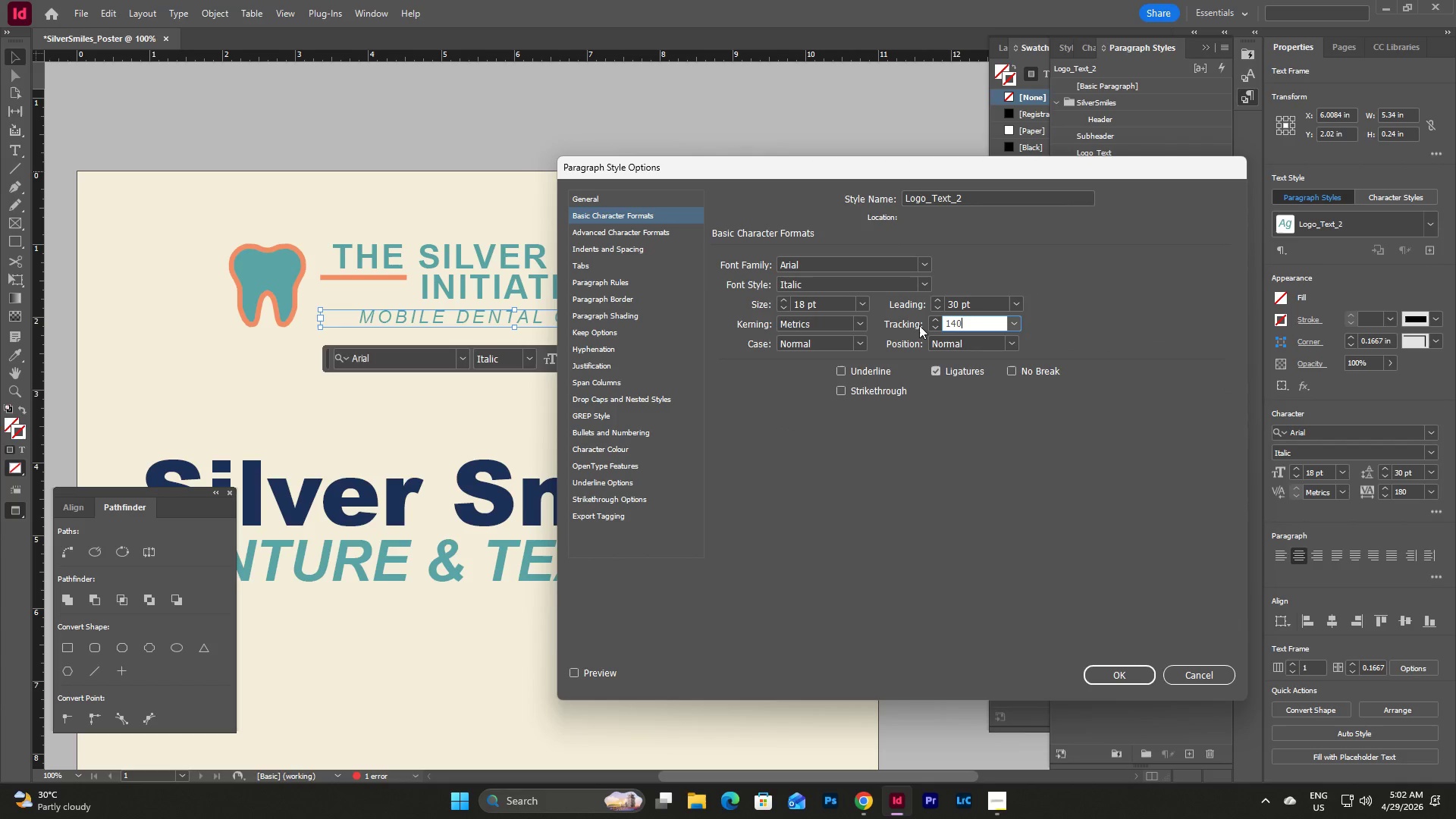 
key(Numpad0)
 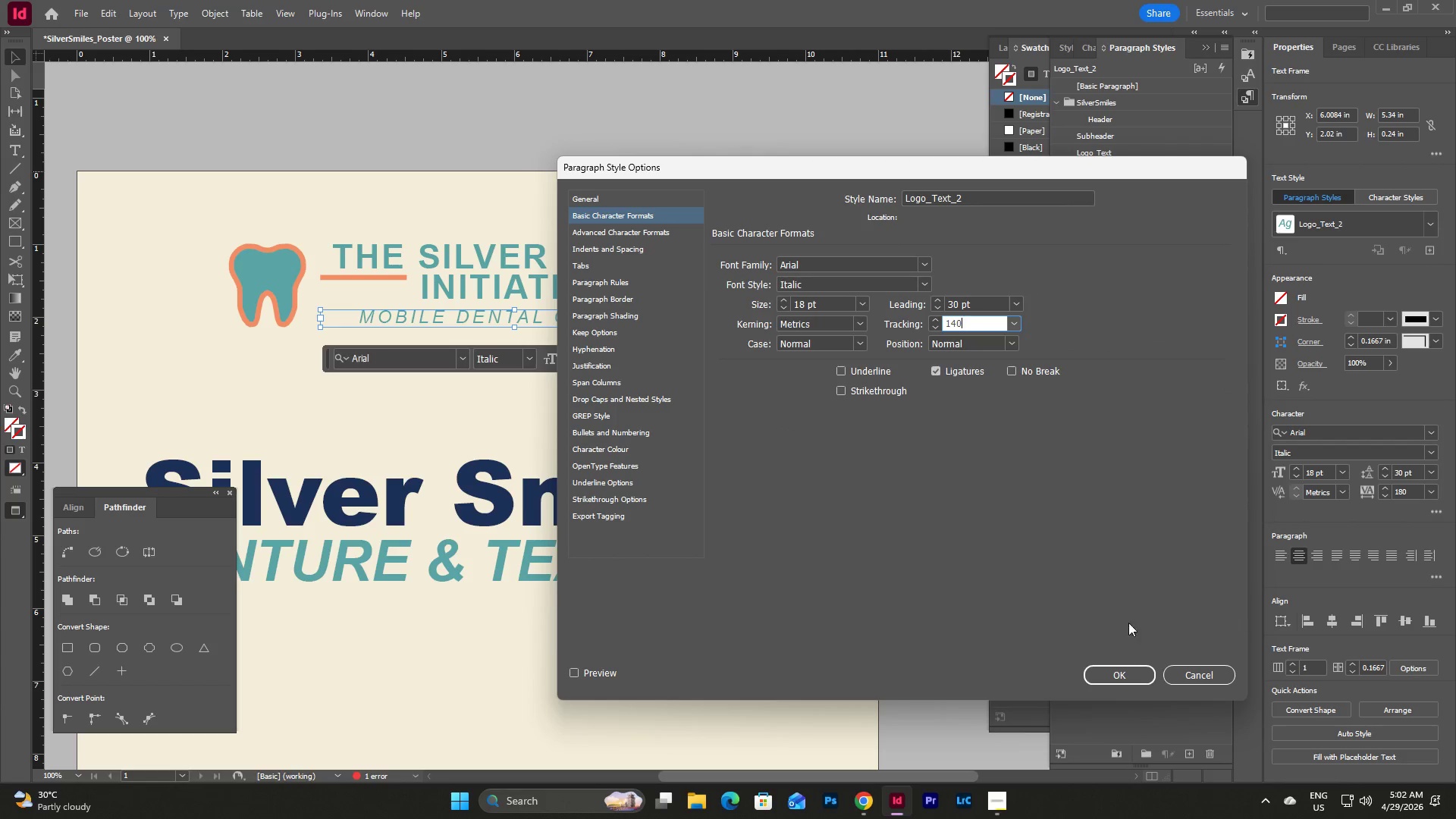 
left_click([1114, 676])
 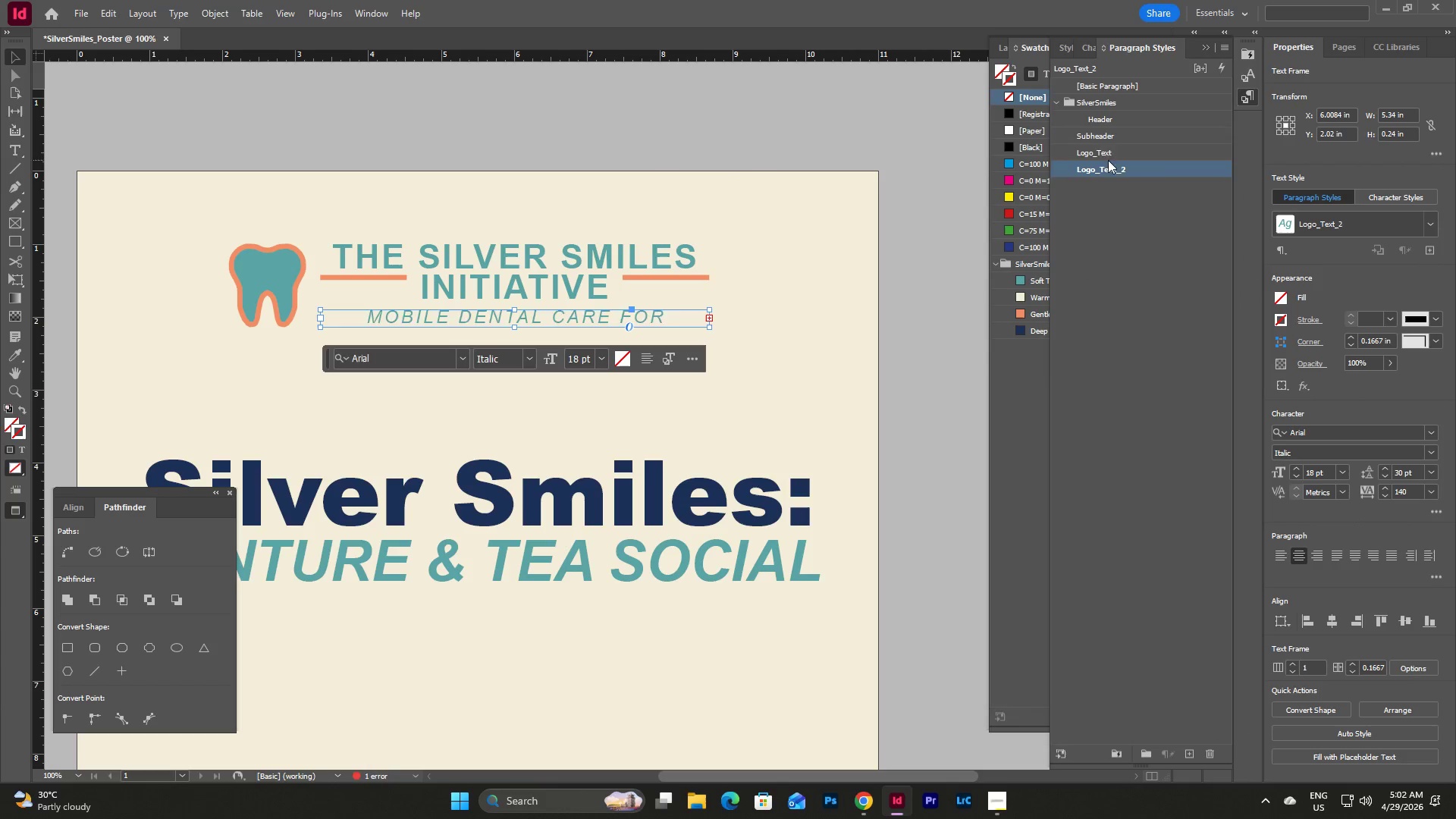 
double_click([1110, 171])
 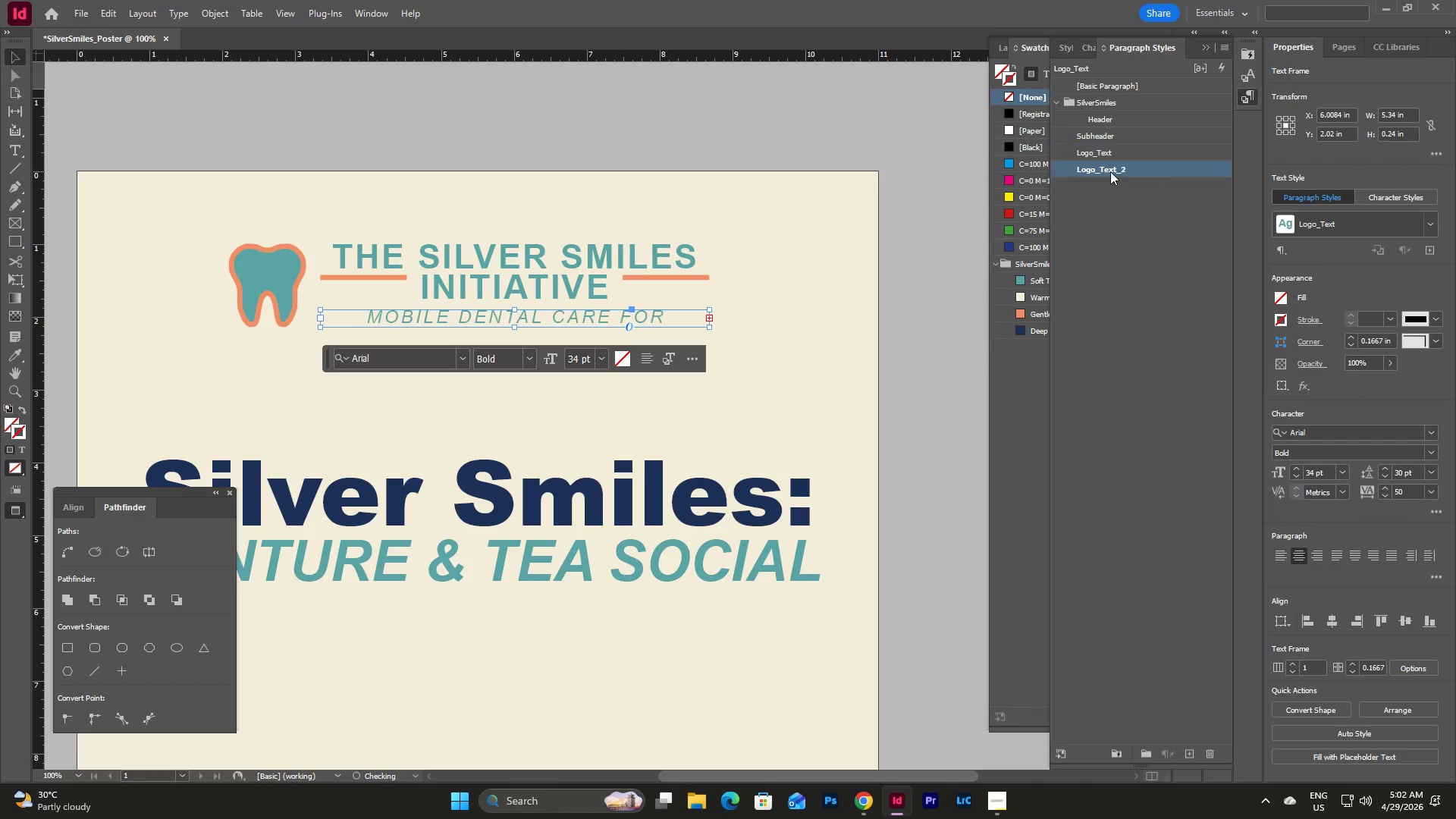 
triple_click([1110, 171])
 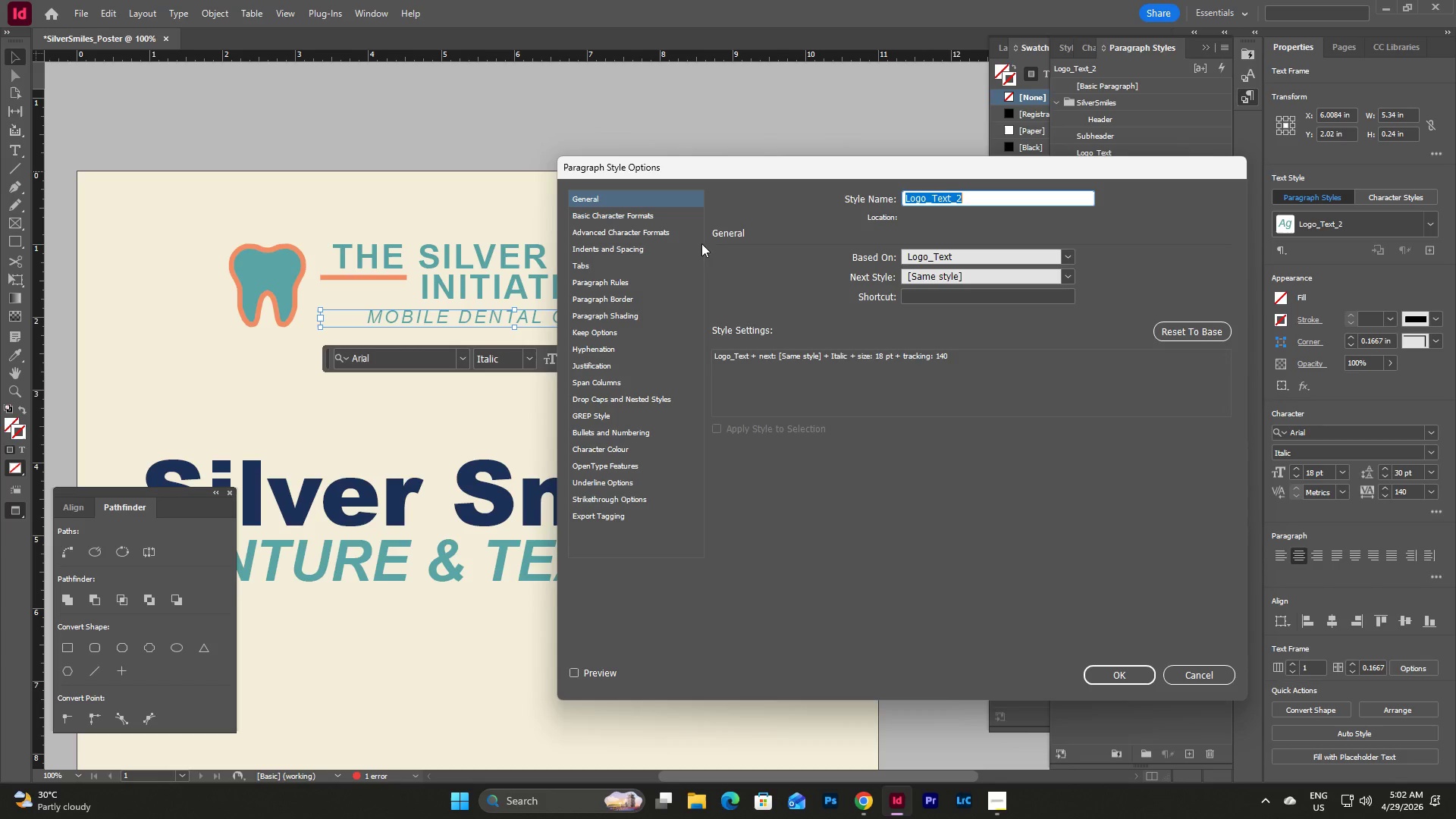 
left_click([614, 210])
 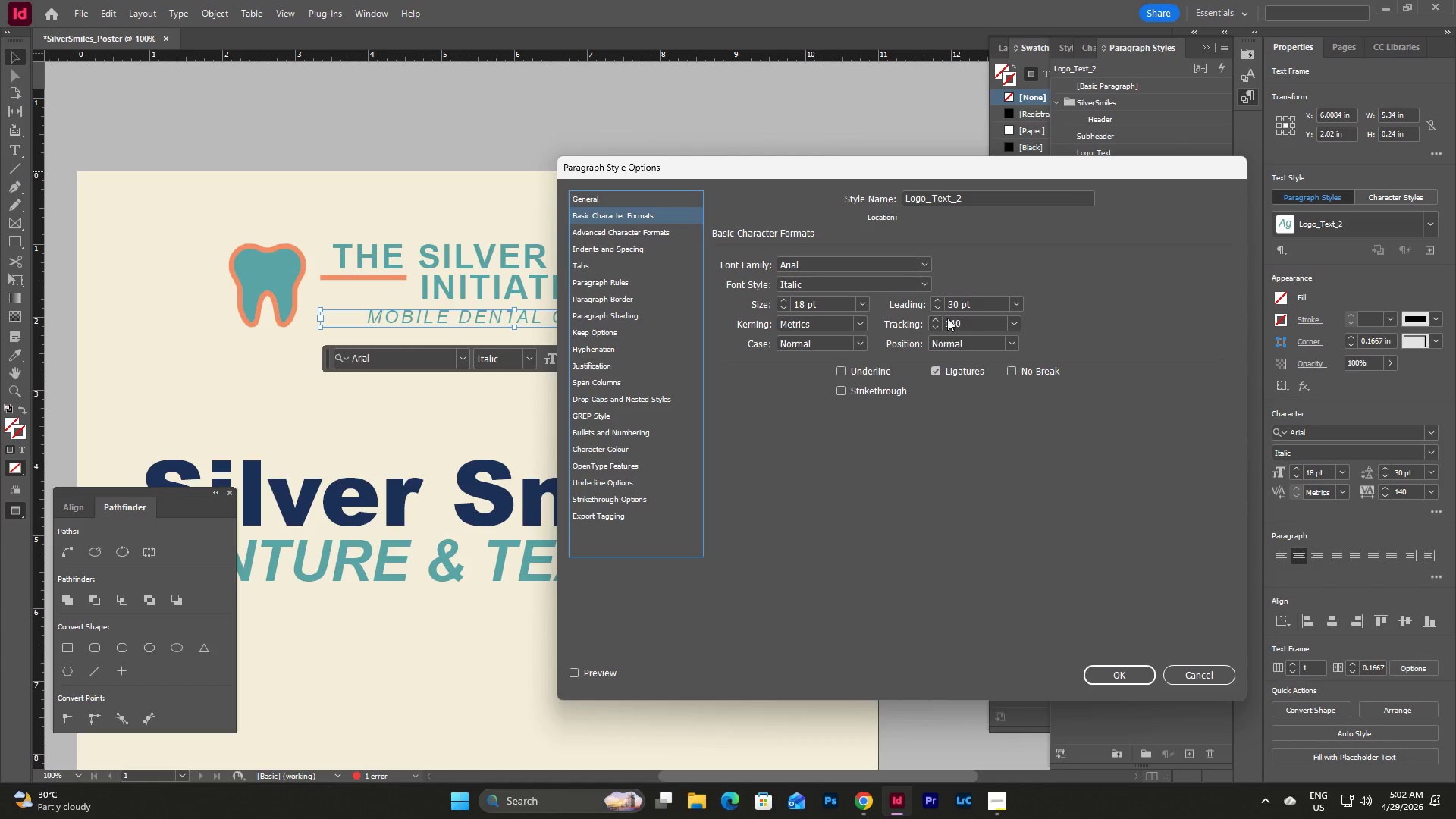 
double_click([965, 330])
 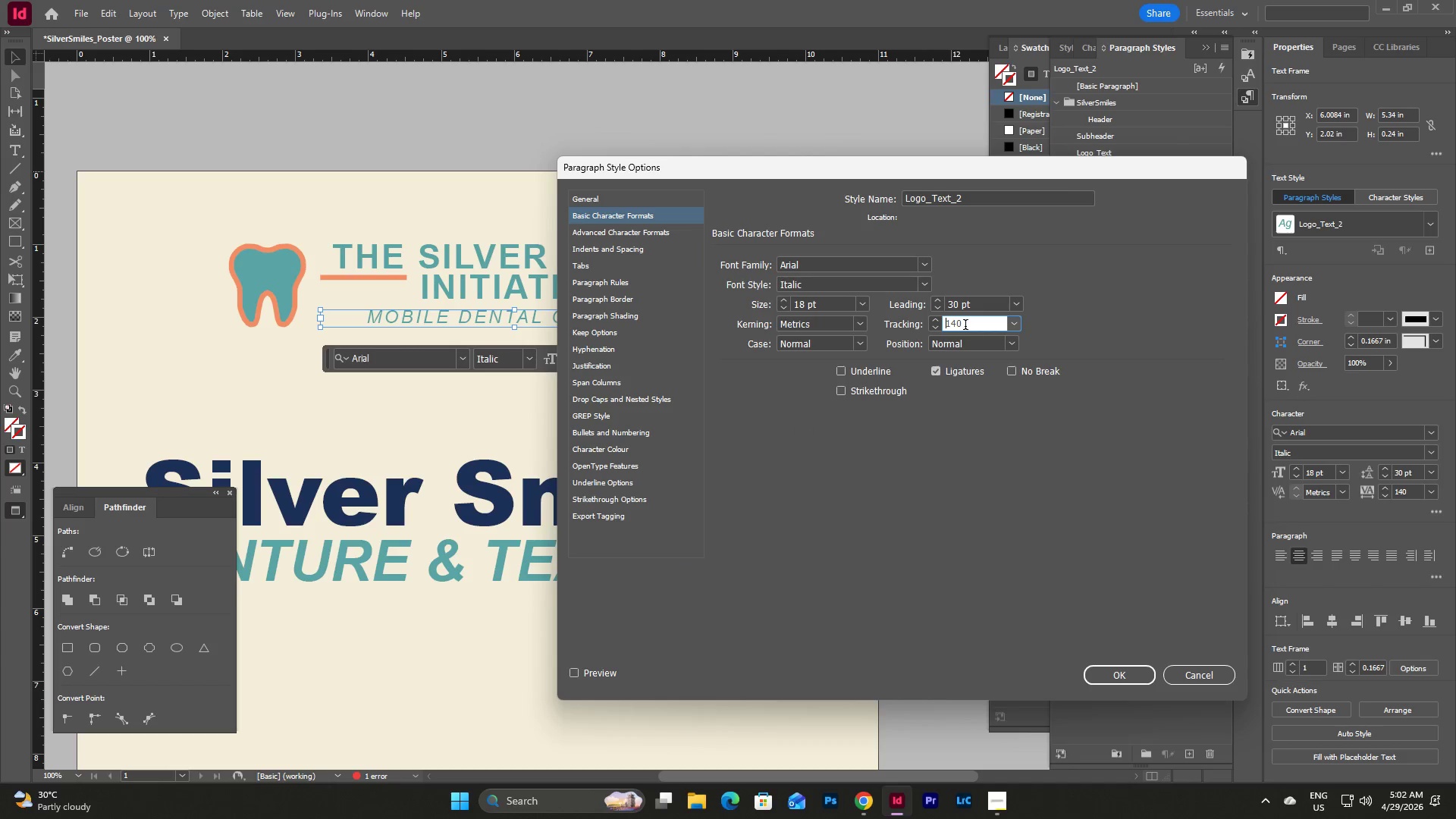 
left_click_drag(start_coordinate=[971, 324], to_coordinate=[934, 328])
 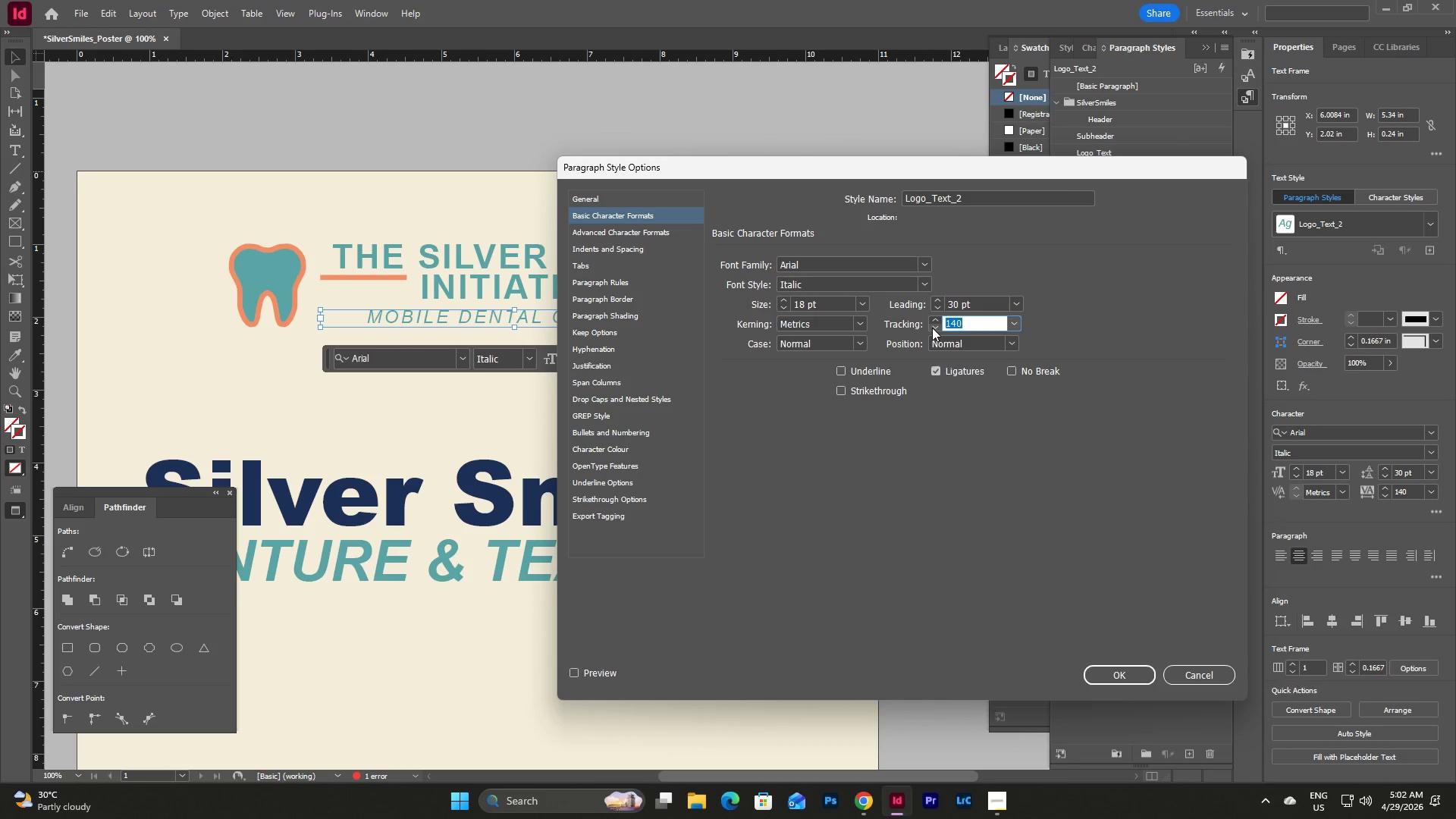 
key(Numpad1)
 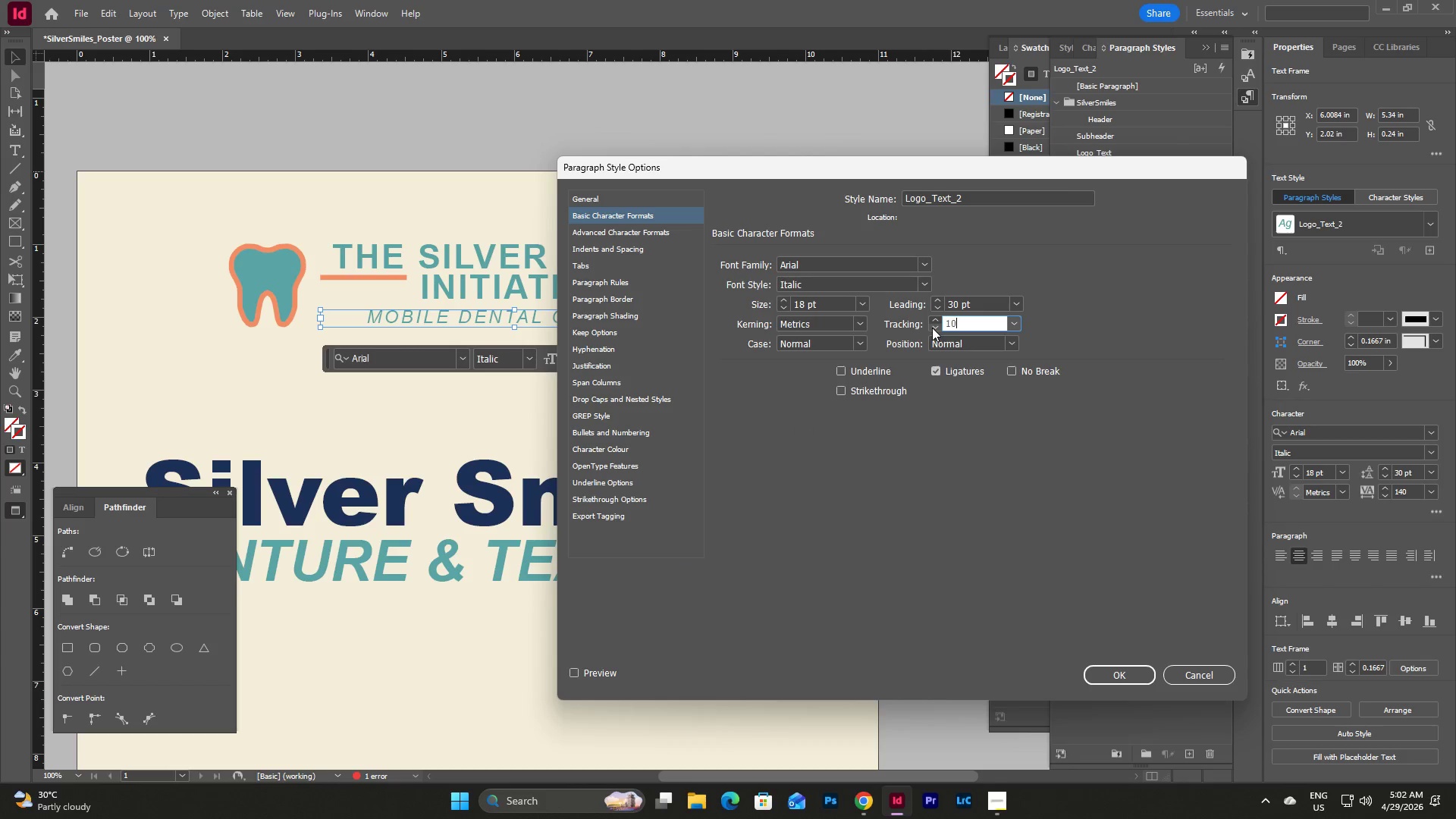 
key(Numpad0)
 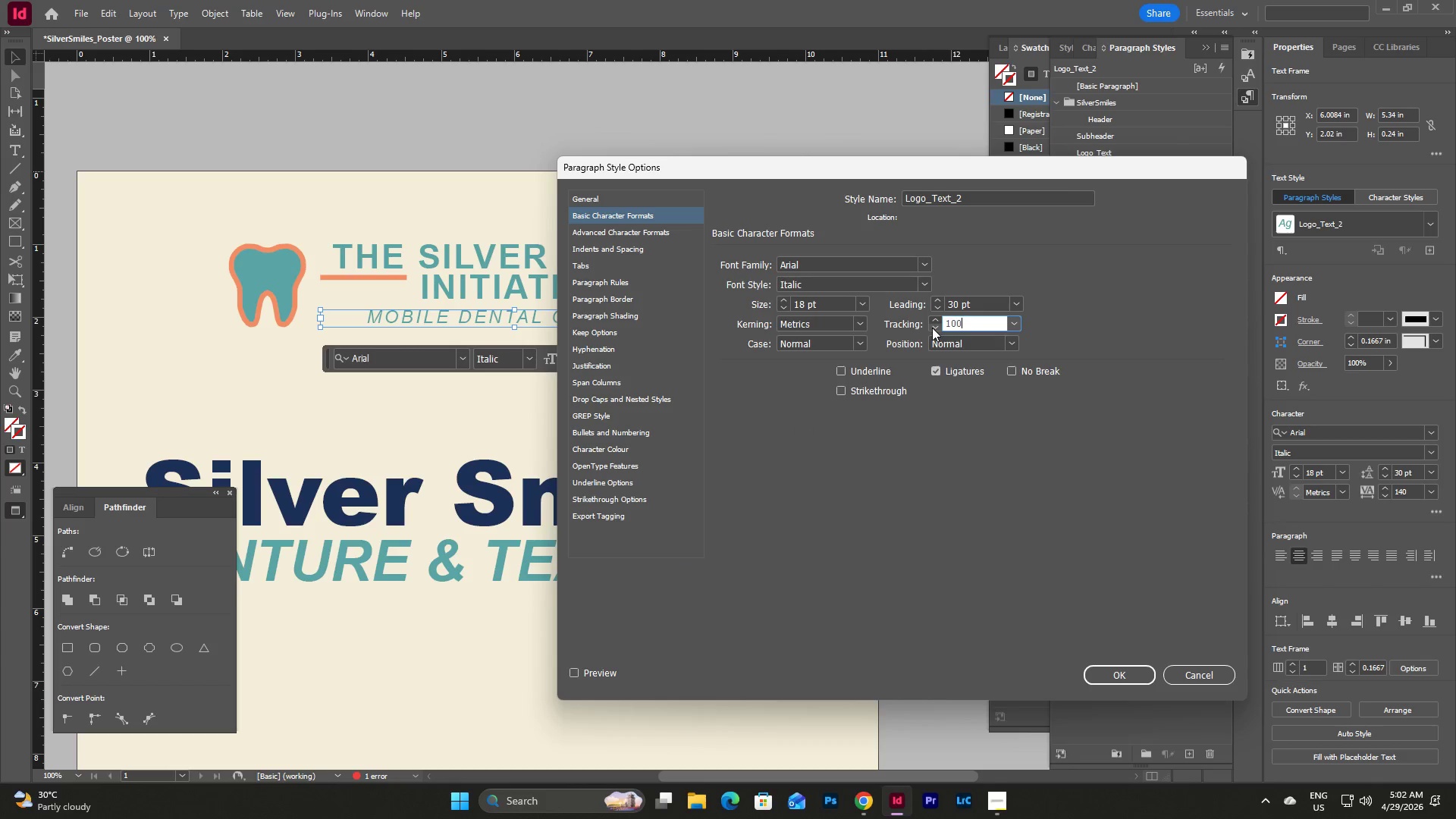 
key(Numpad0)
 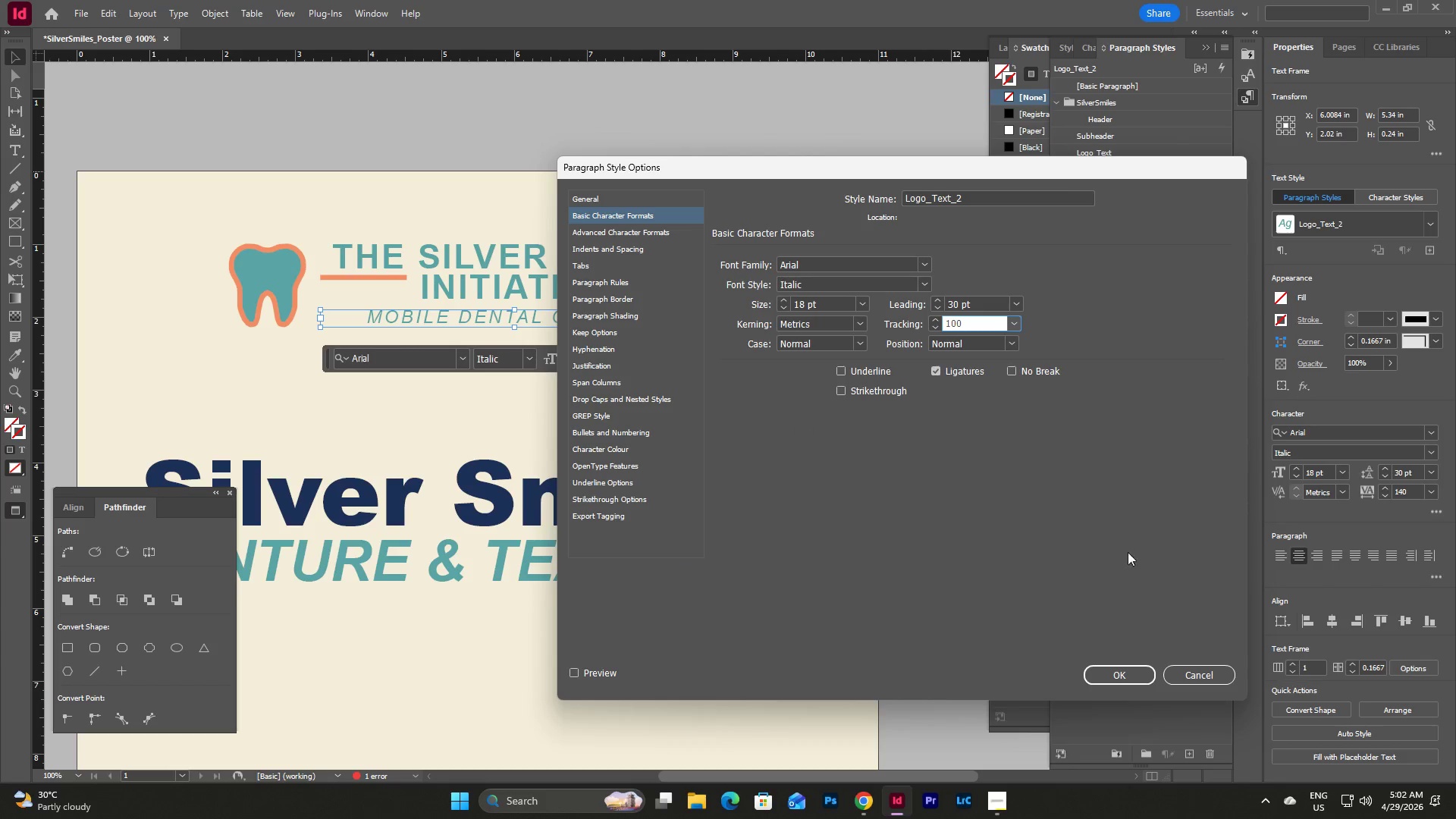 
left_click([1103, 667])
 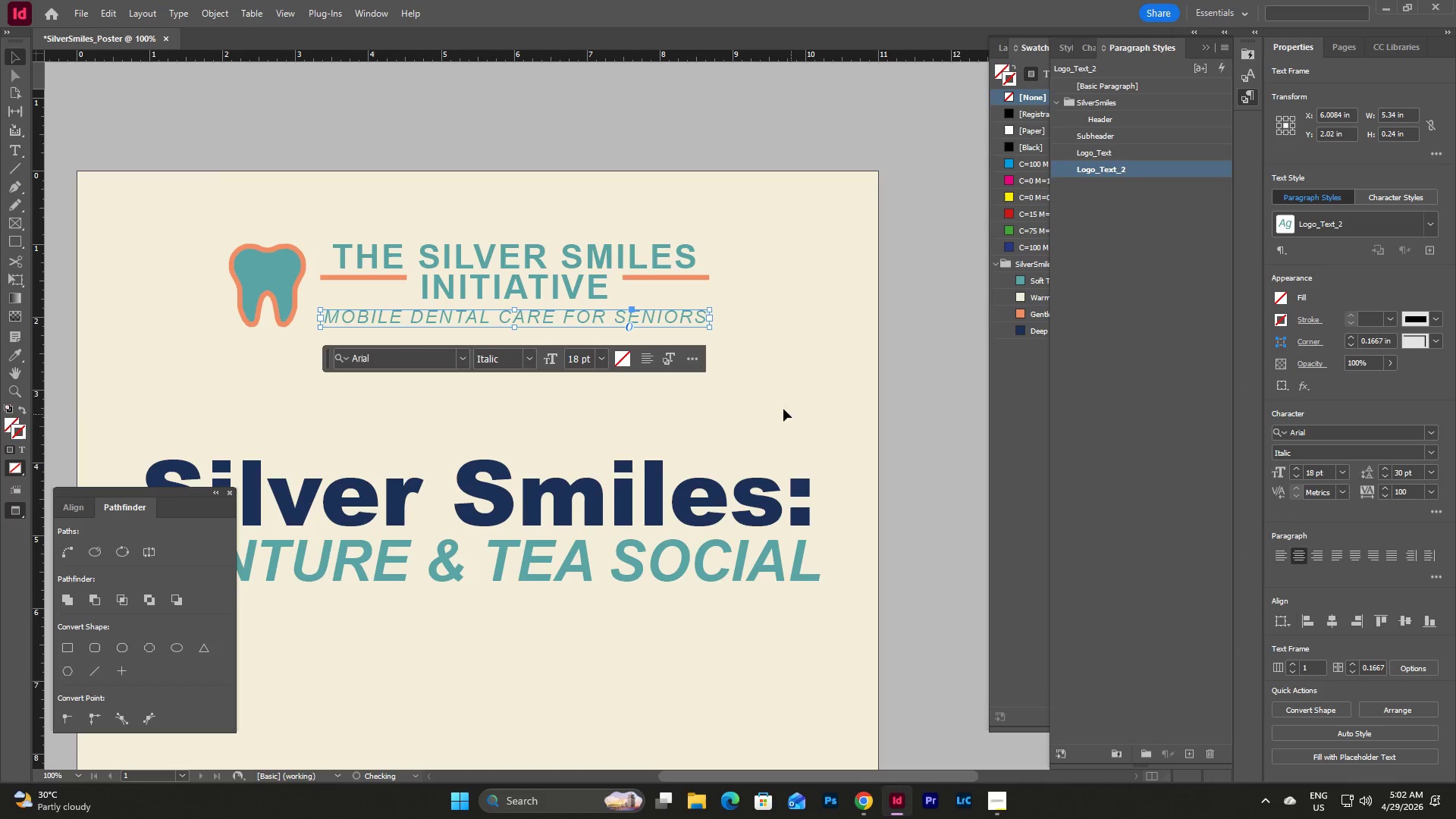 
left_click([755, 372])
 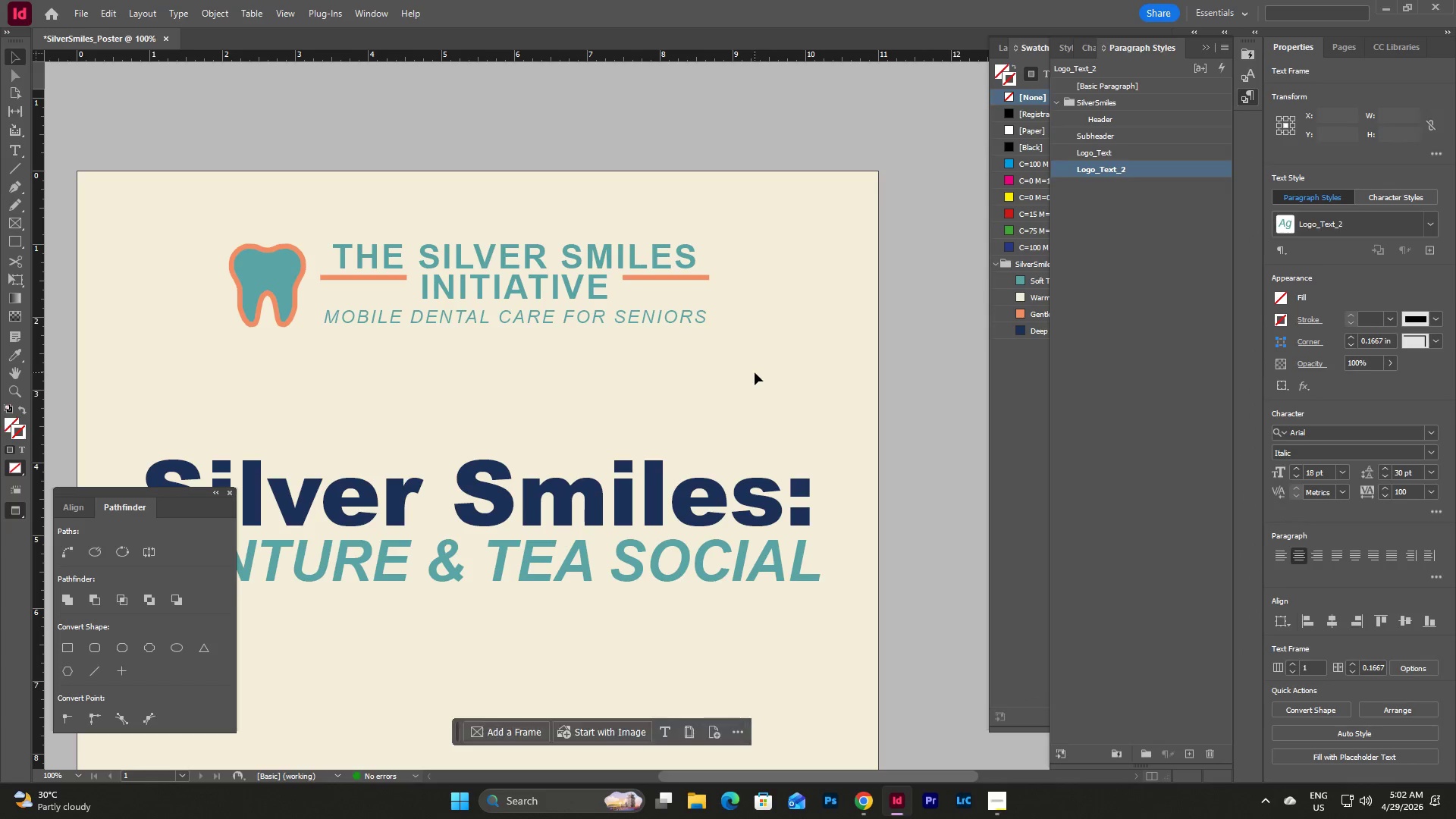 
left_click([755, 372])
 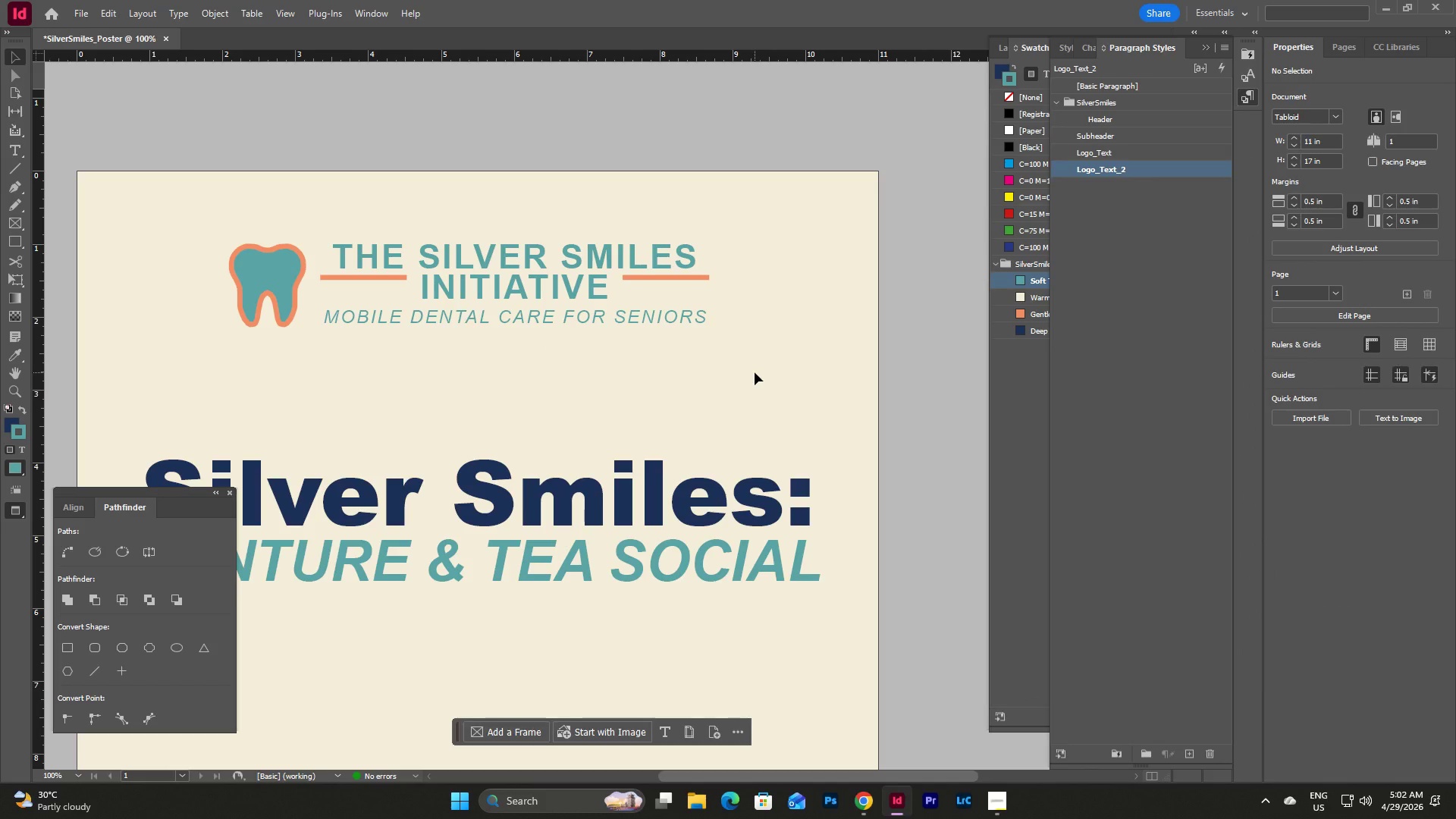 
wait(5.61)
 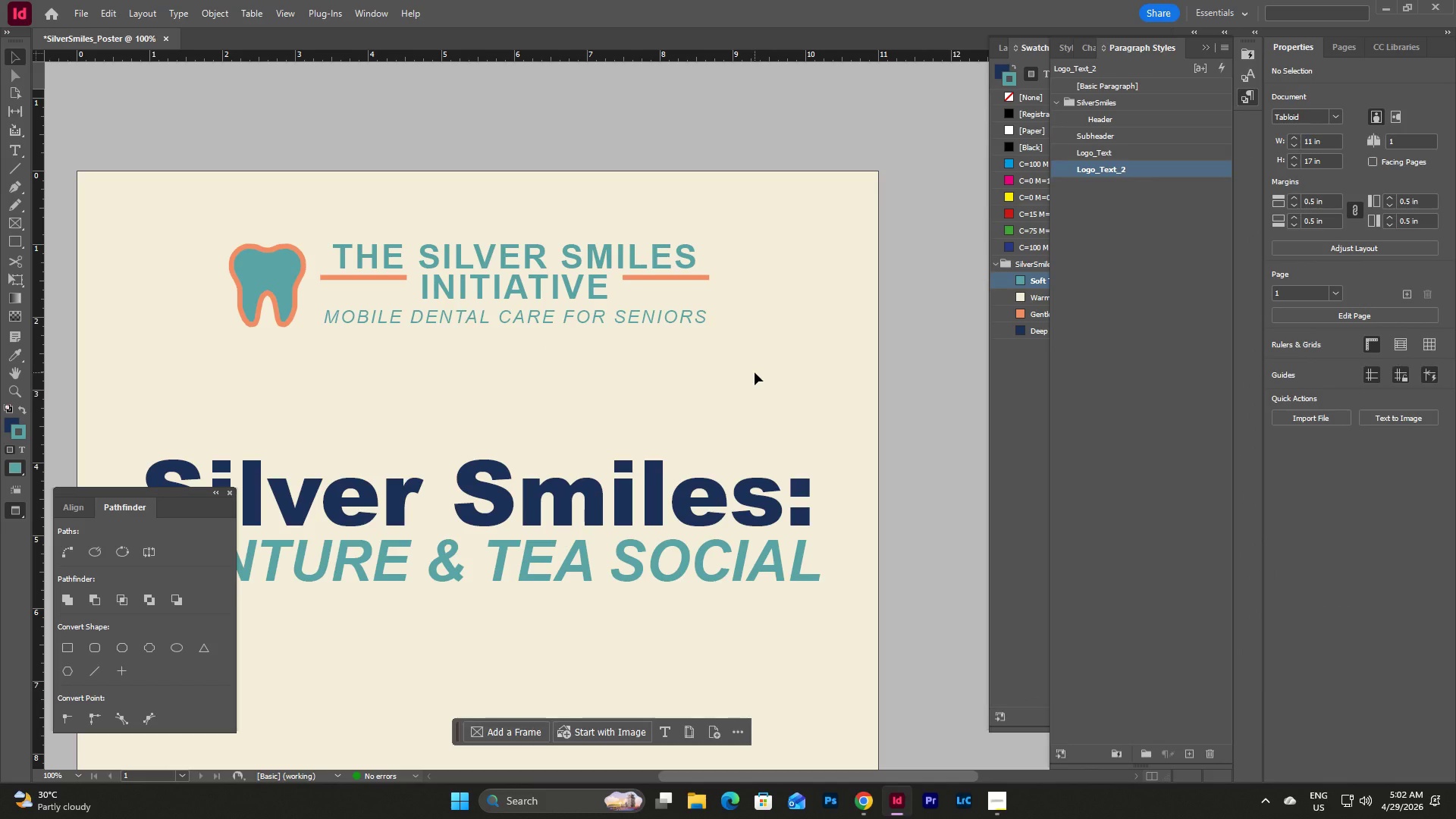 
left_click_drag(start_coordinate=[494, 411], to_coordinate=[181, 247])
 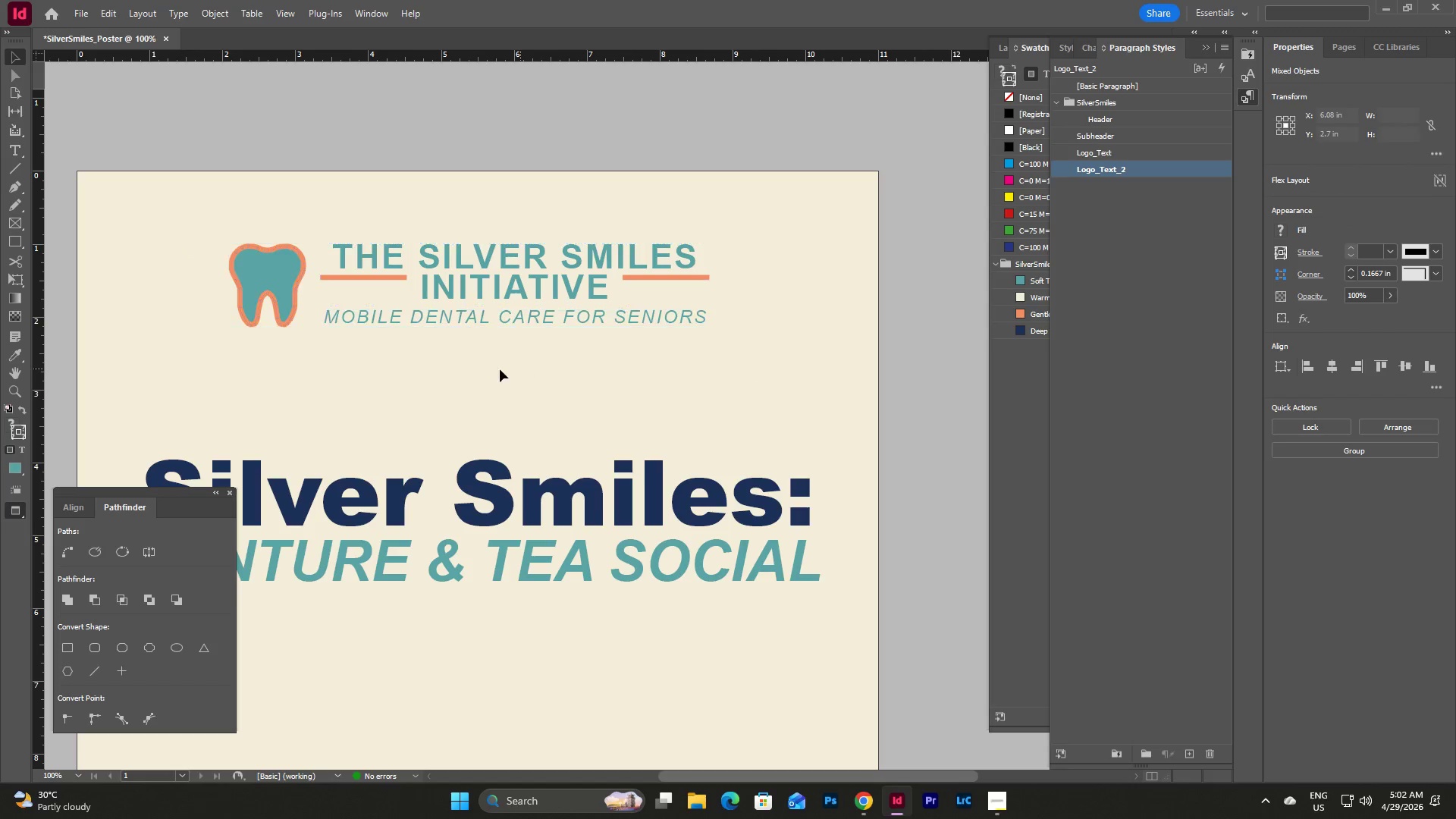 
double_click([300, 279])
 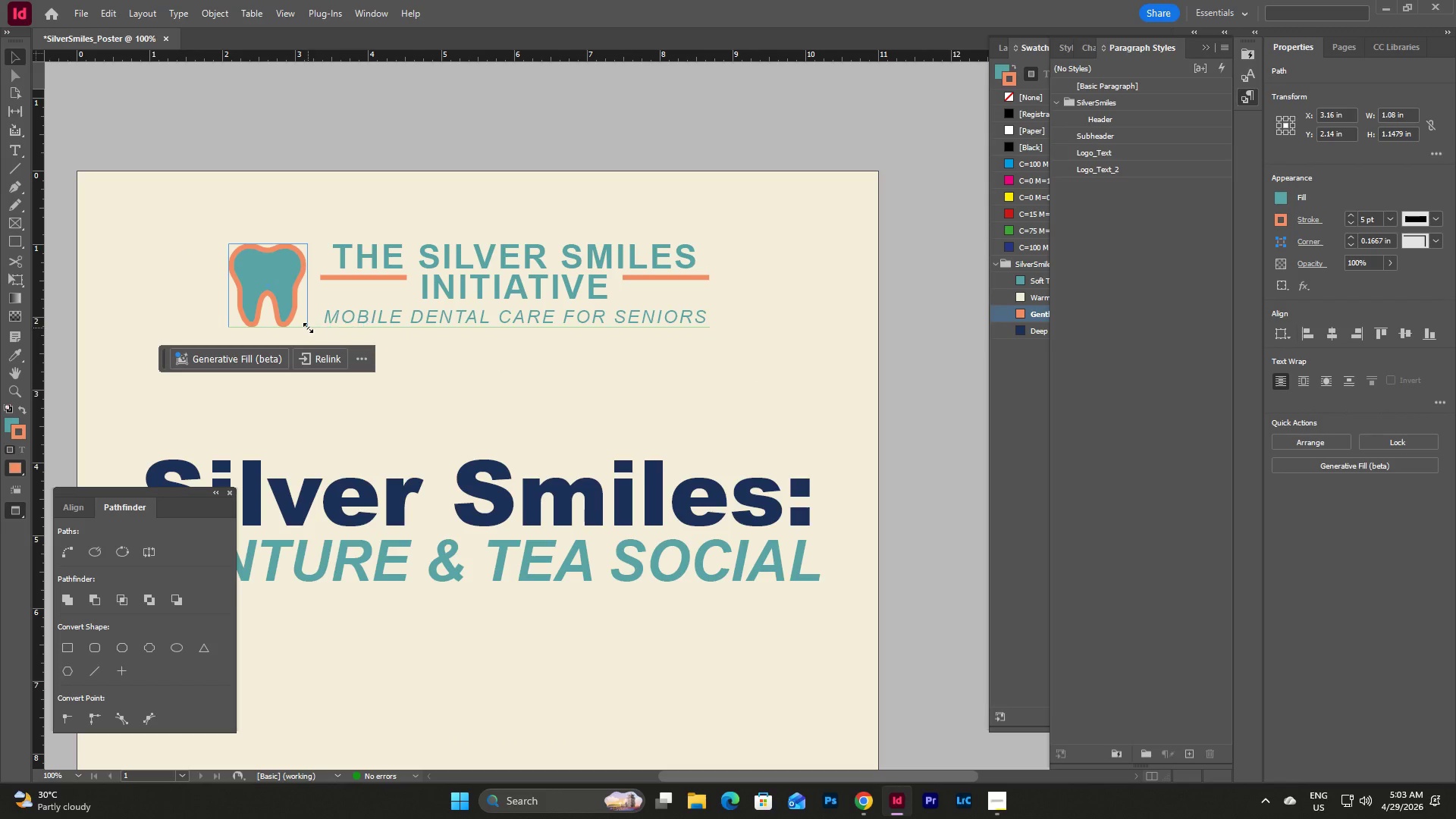 
wait(7.38)
 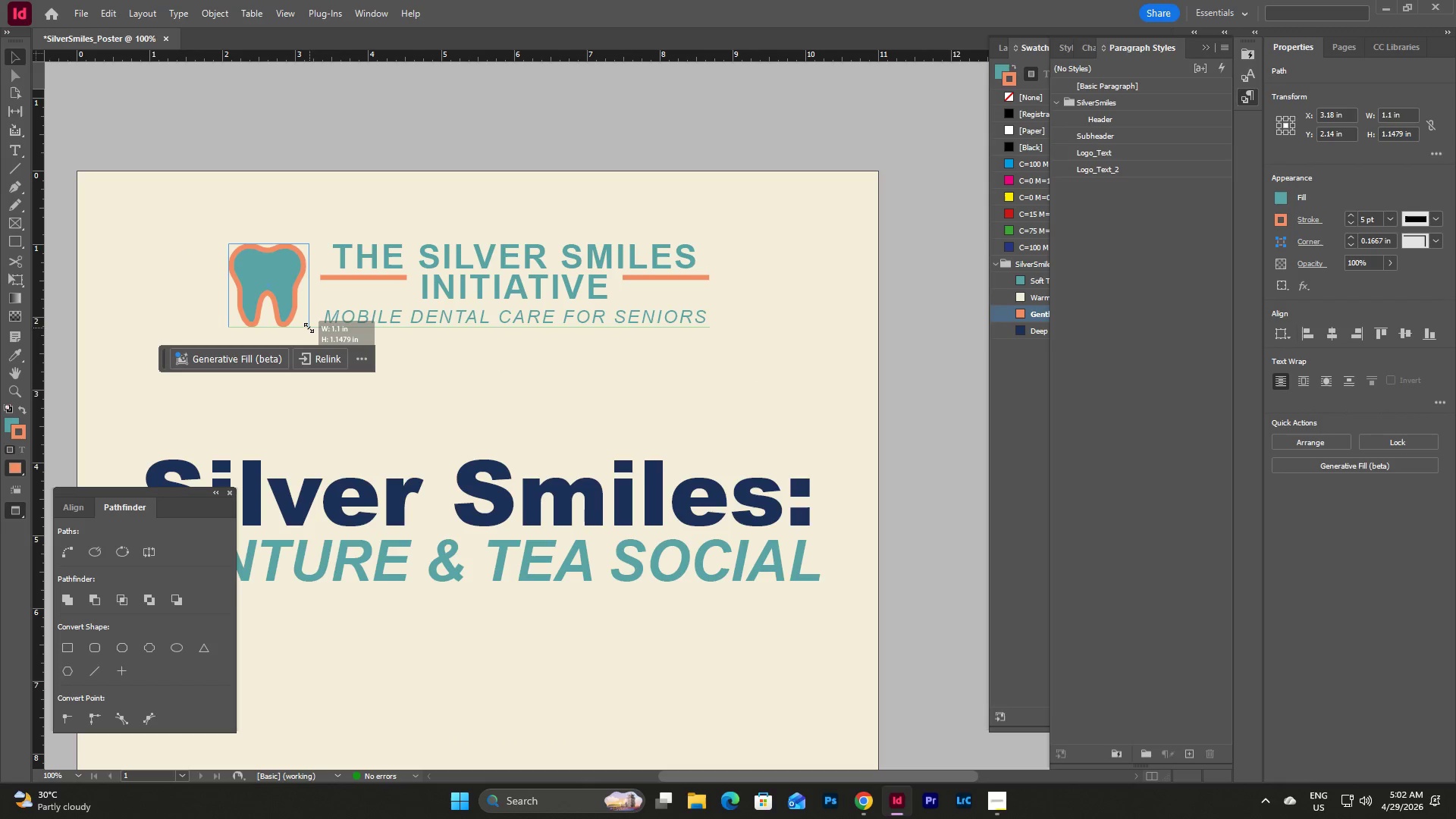 
left_click_drag(start_coordinate=[597, 400], to_coordinate=[263, 250])
 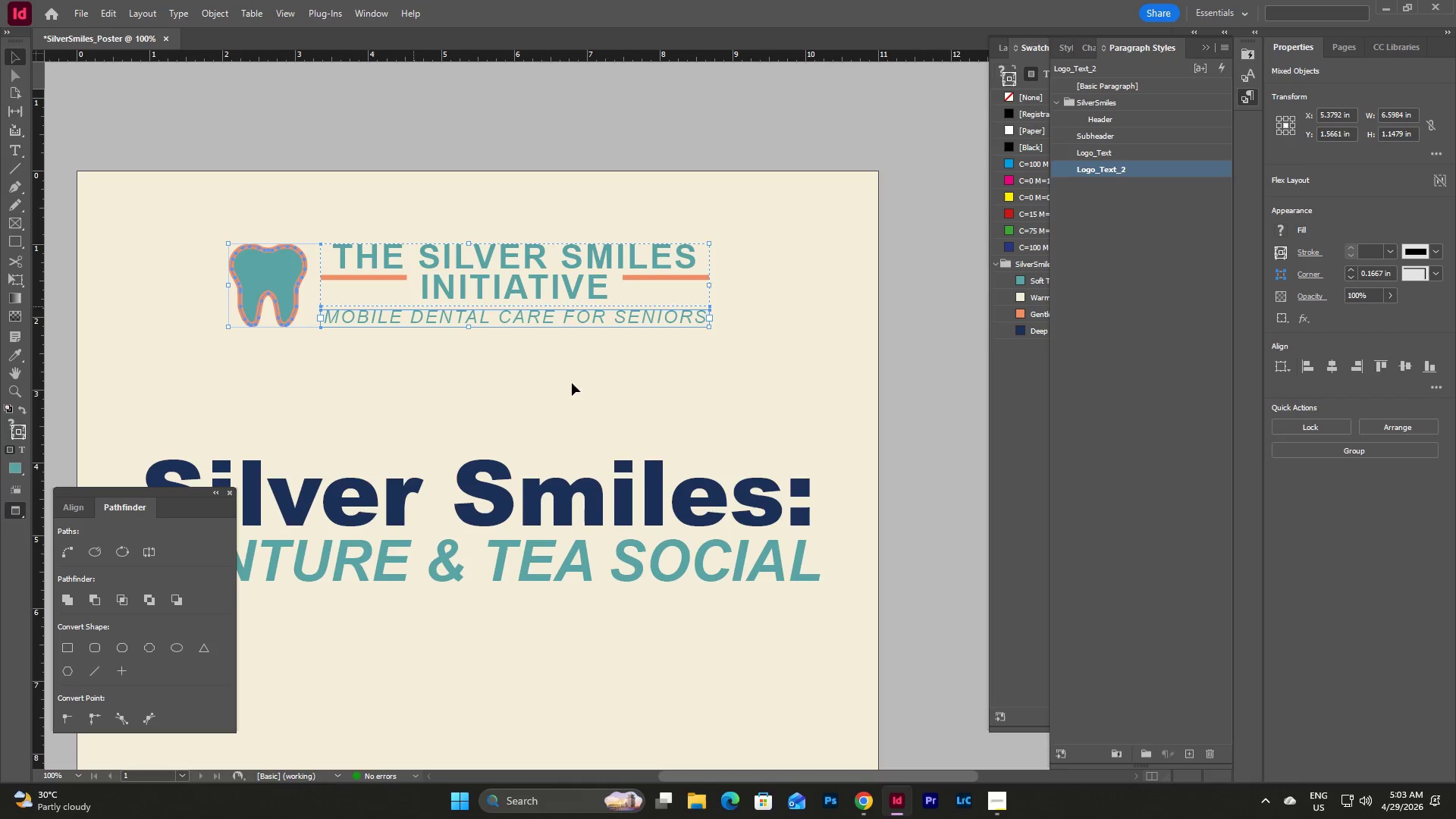 
left_click([610, 412])
 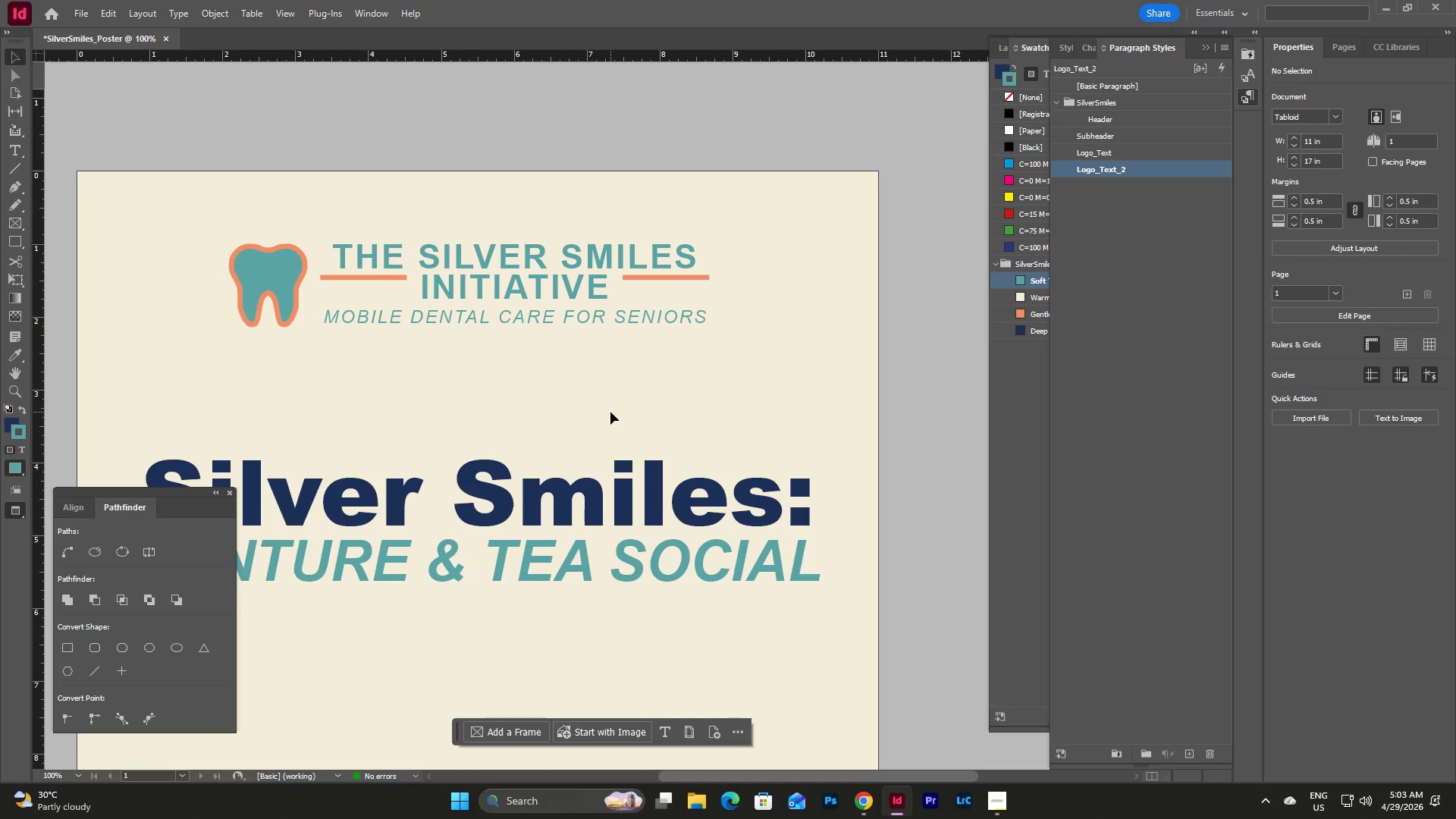 
scroll: coordinate [610, 412], scroll_direction: none, amount: 0.0
 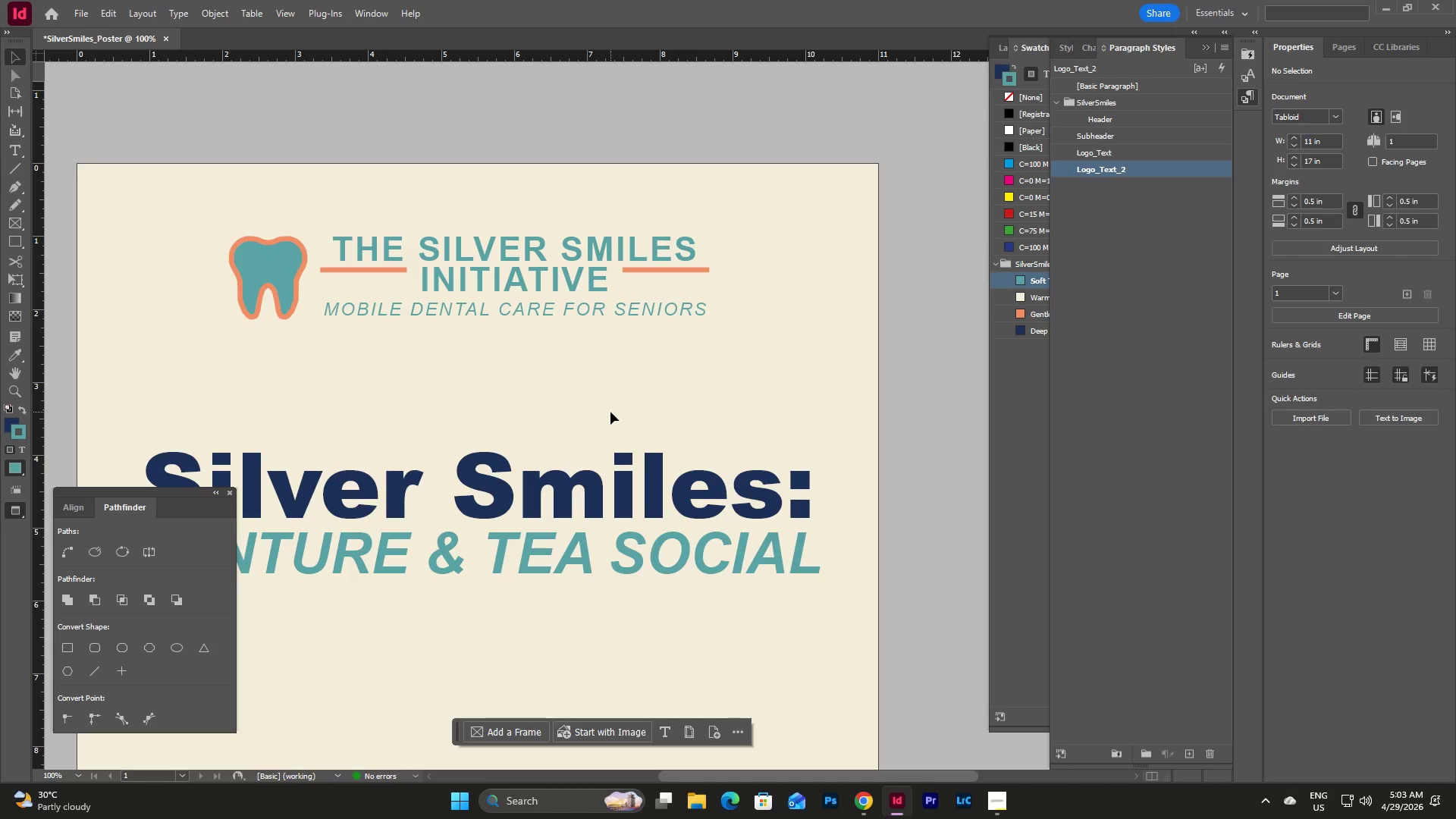 
key(W)
 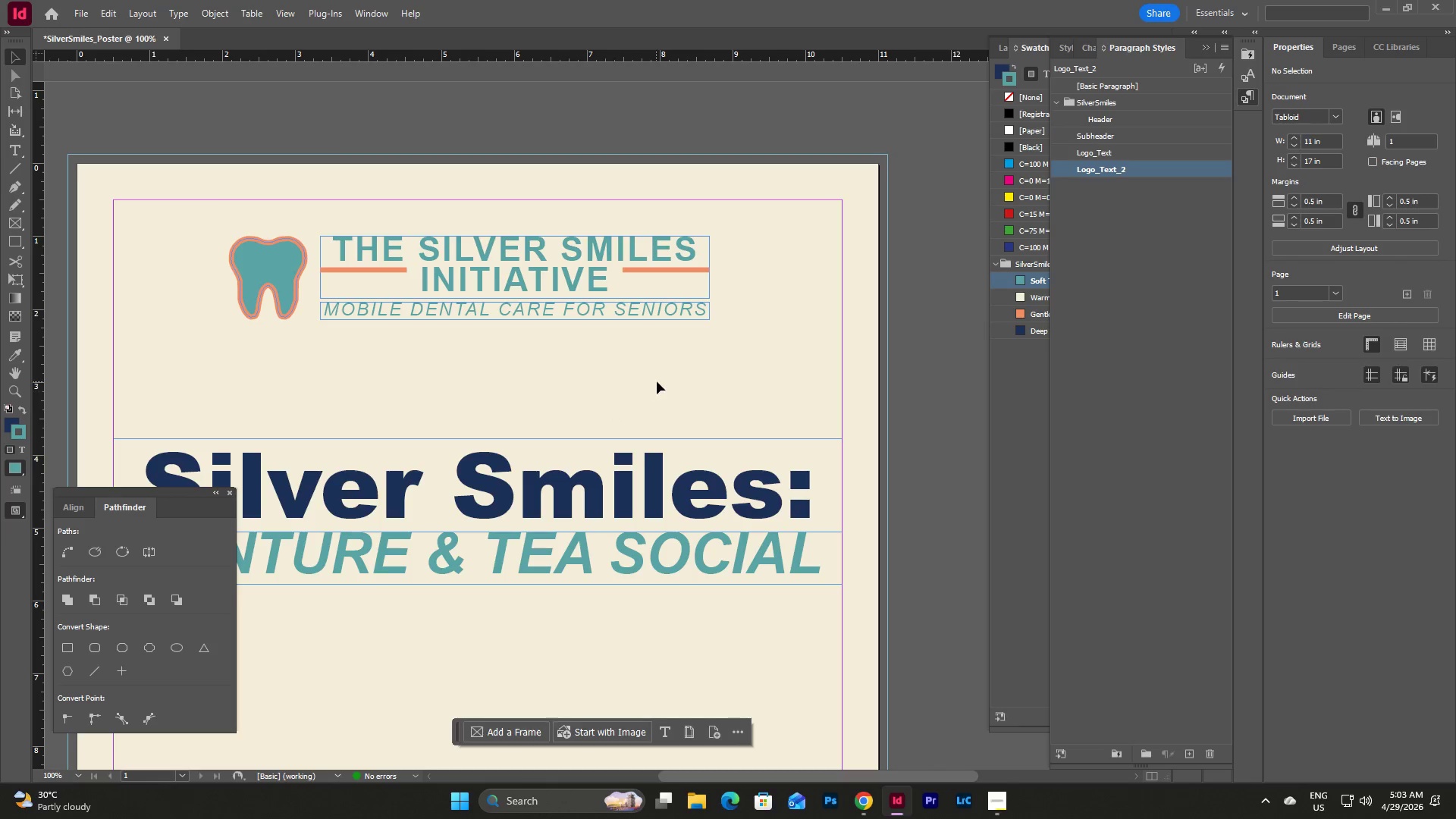 
left_click([657, 381])
 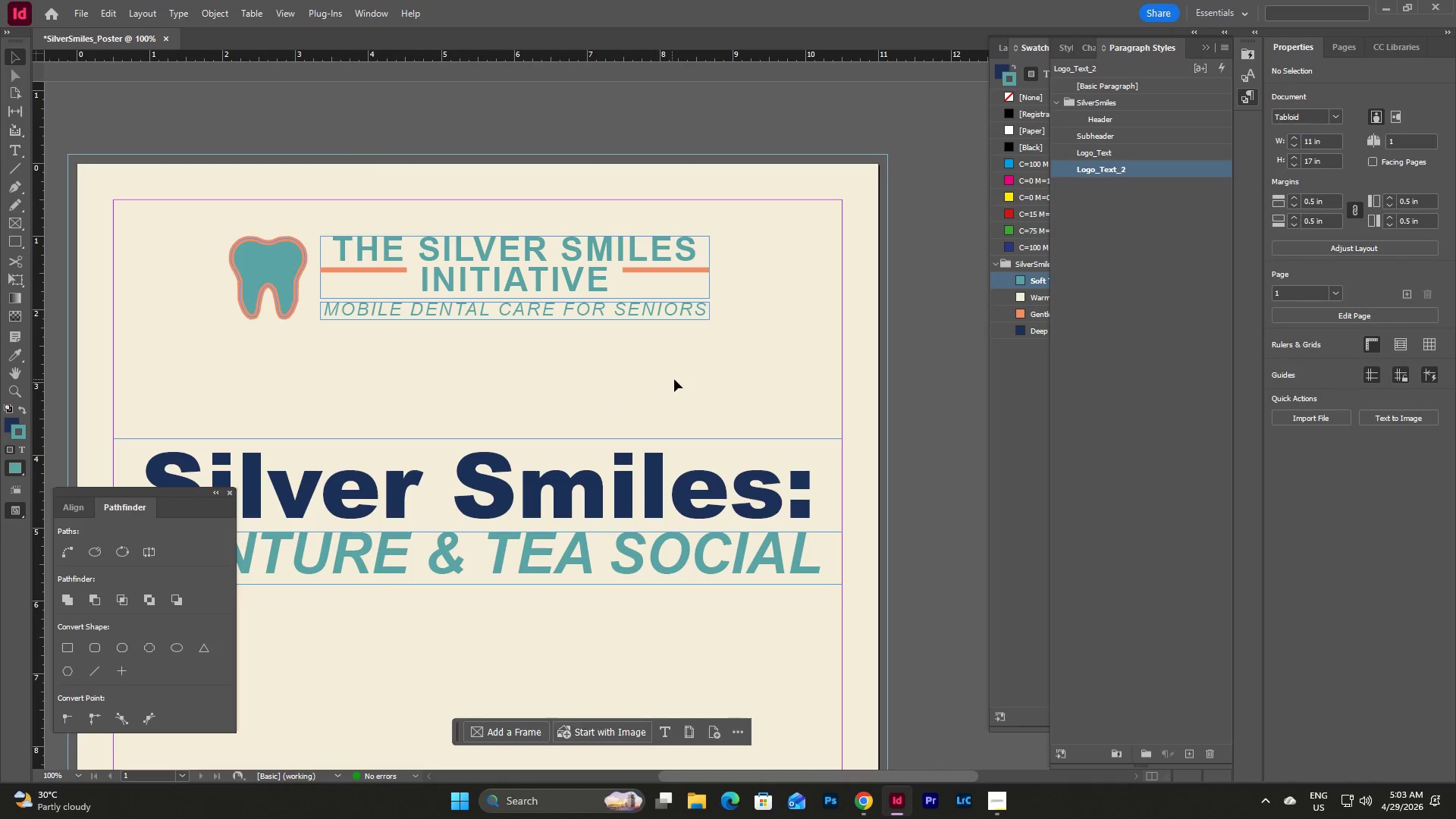 
left_click_drag(start_coordinate=[674, 379], to_coordinate=[220, 234])
 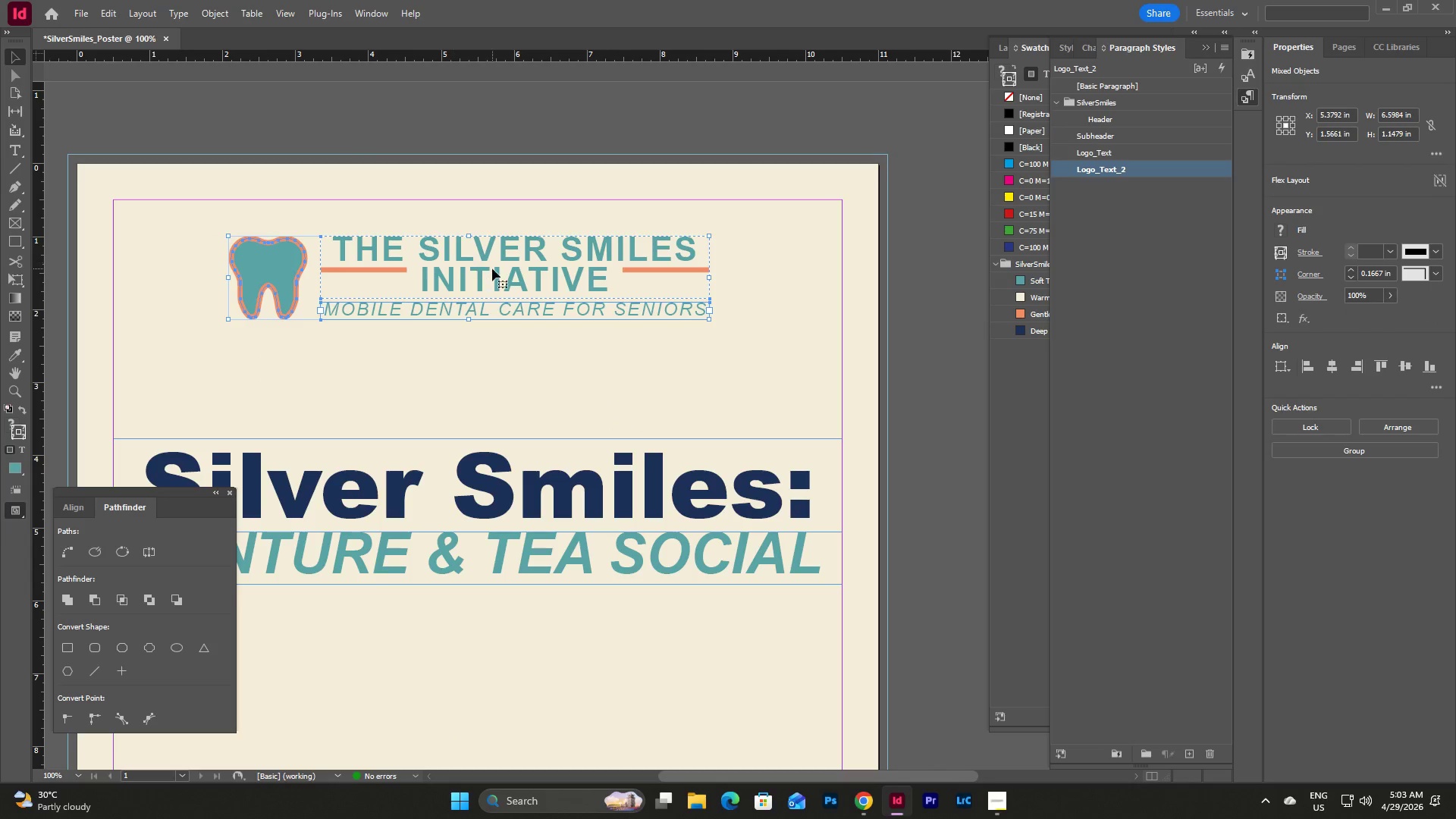 
left_click_drag(start_coordinate=[491, 268], to_coordinate=[502, 235])
 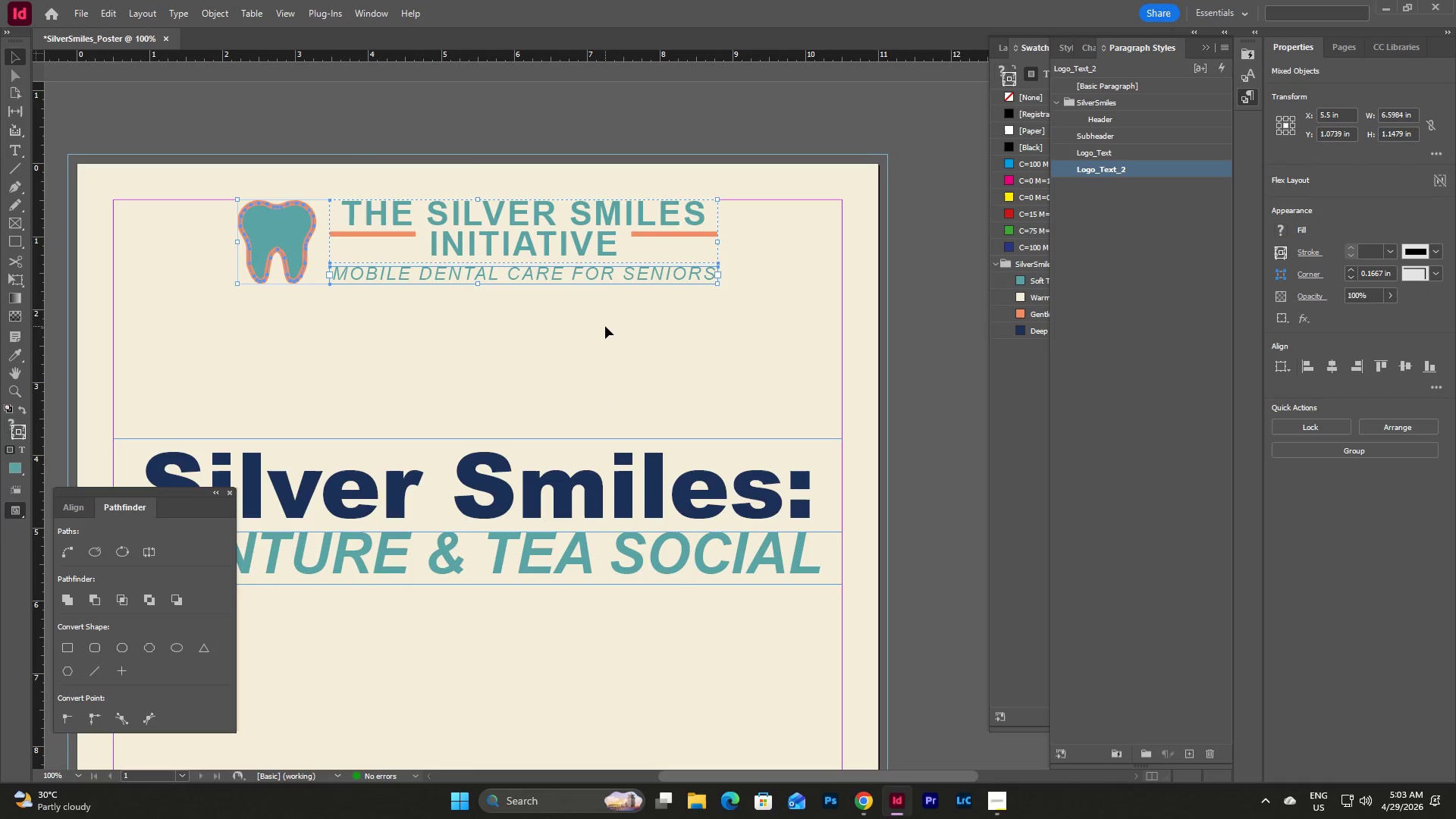 
left_click([605, 326])
 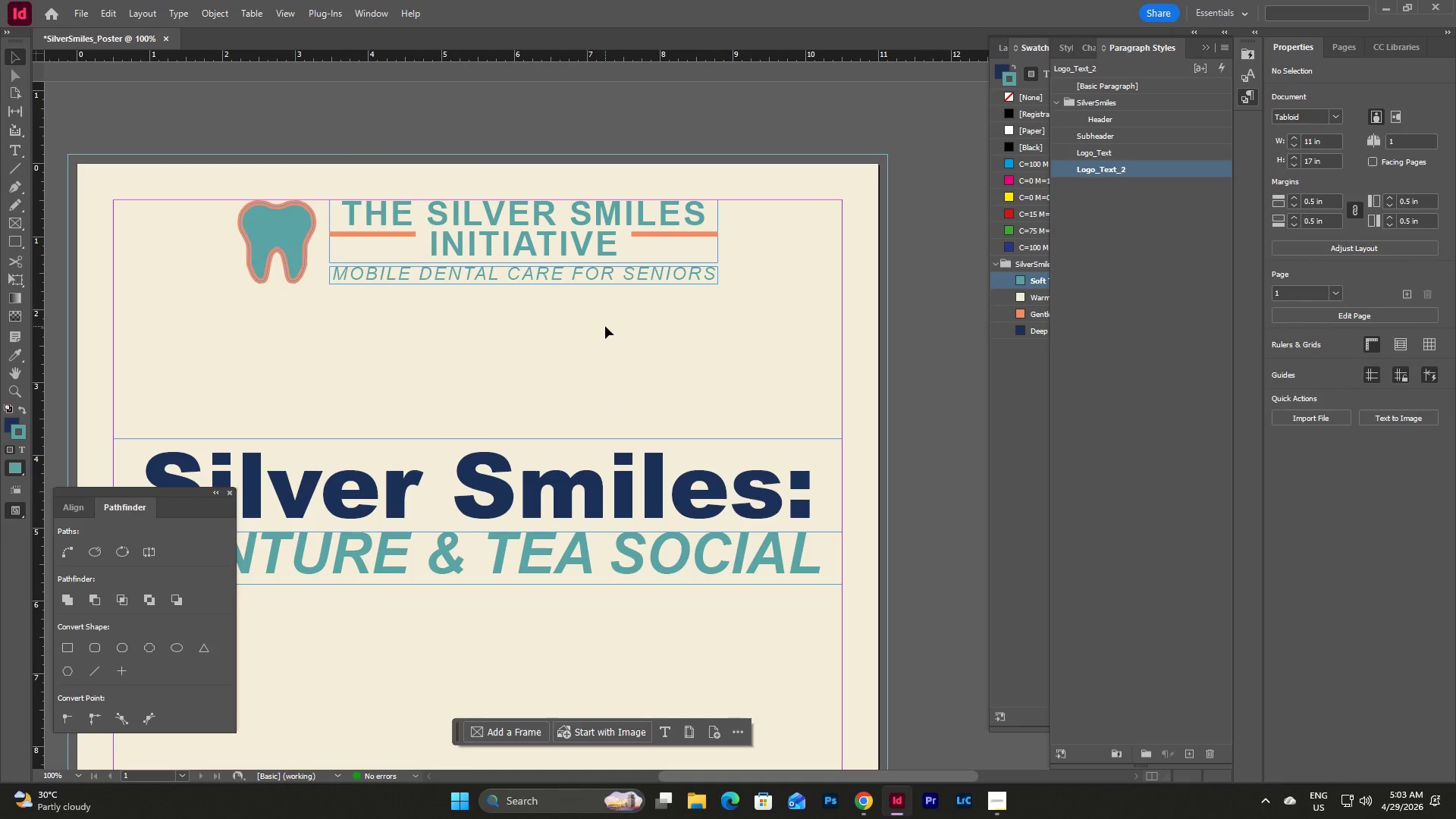 
scroll: coordinate [605, 326], scroll_direction: up, amount: 2.0
 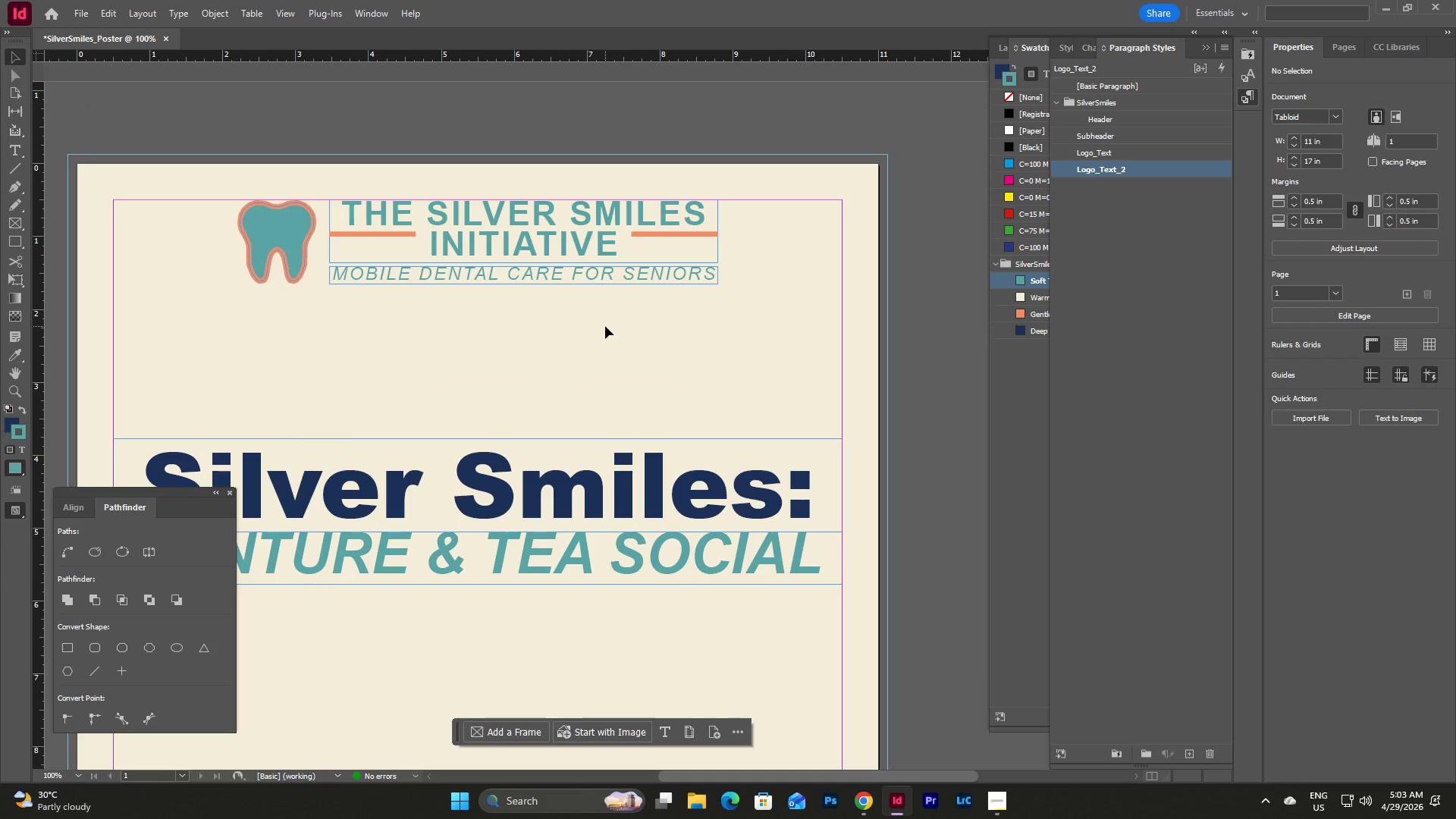 
left_click([605, 326])
 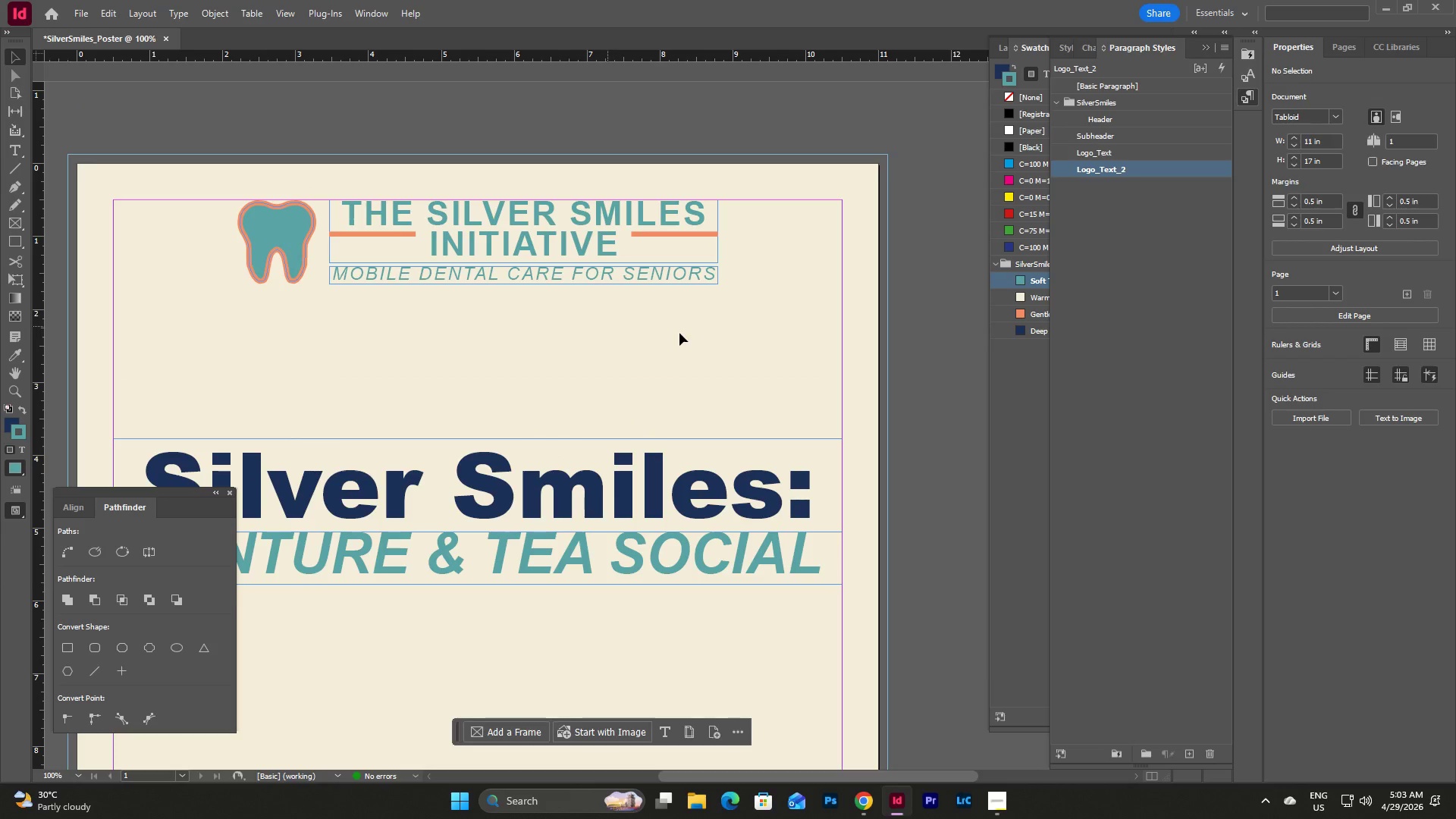 
left_click_drag(start_coordinate=[699, 334], to_coordinate=[245, 218])
 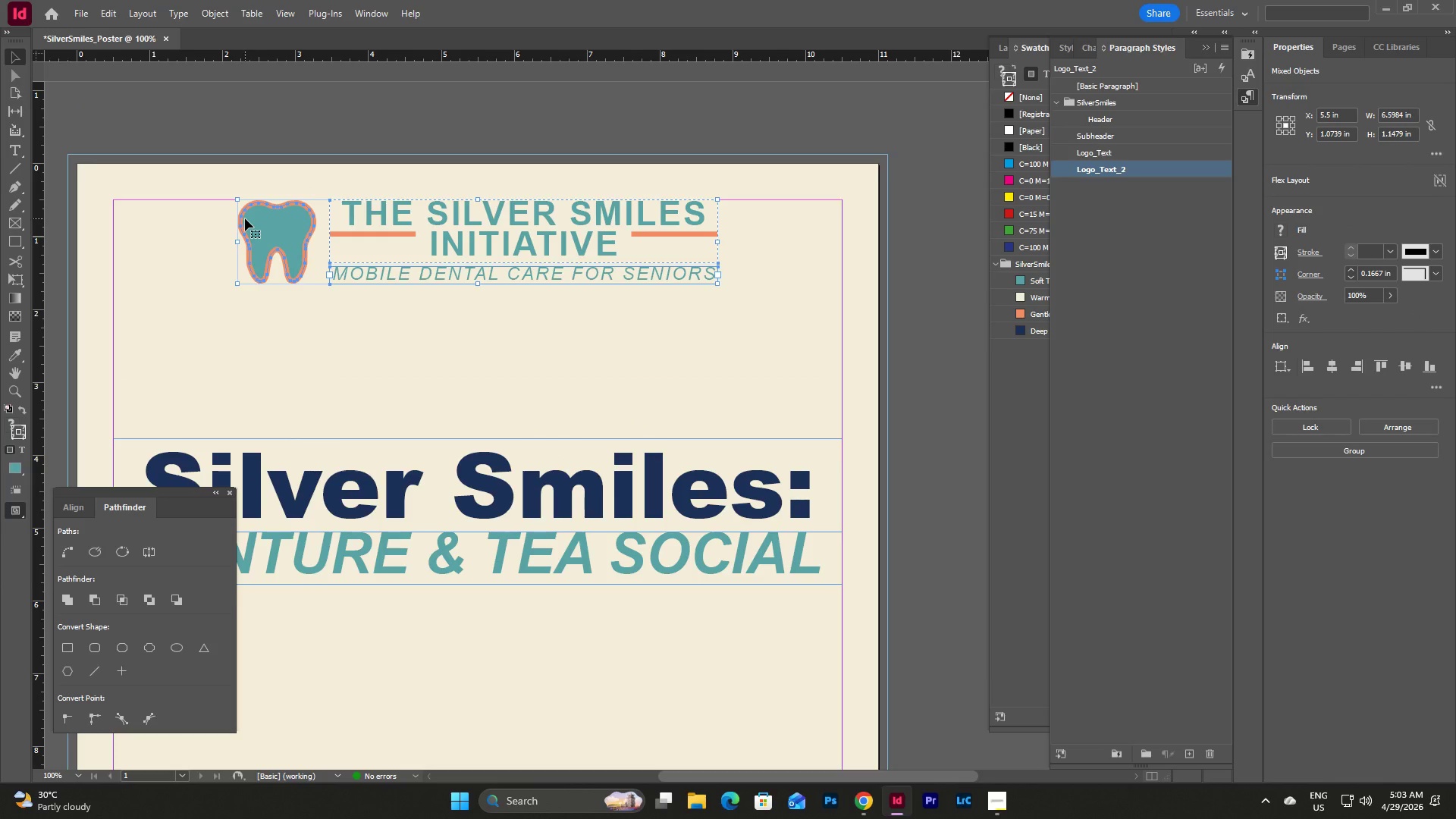 
key(Shift+ArrowDown)
 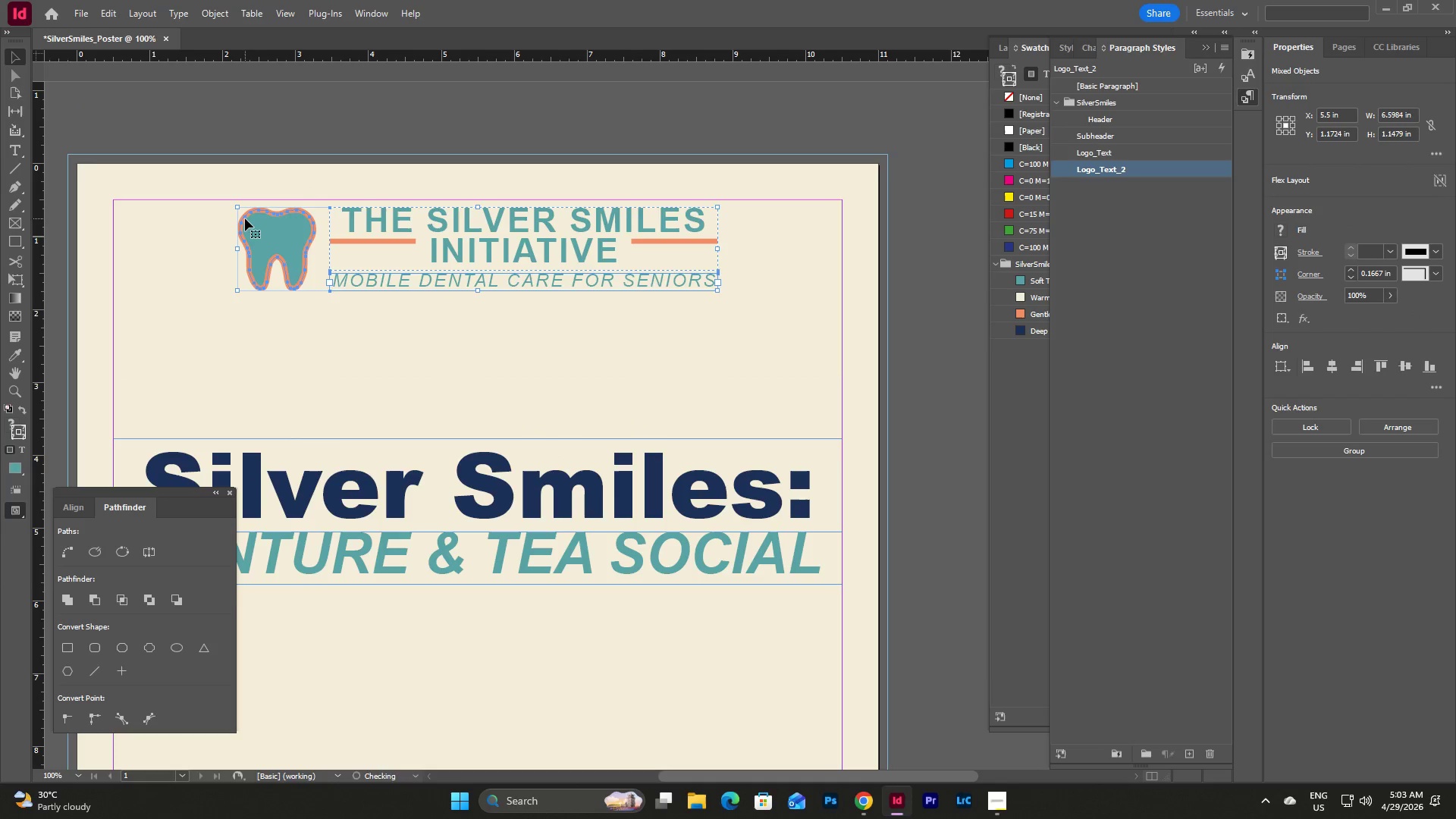 
key(Shift+ArrowDown)
 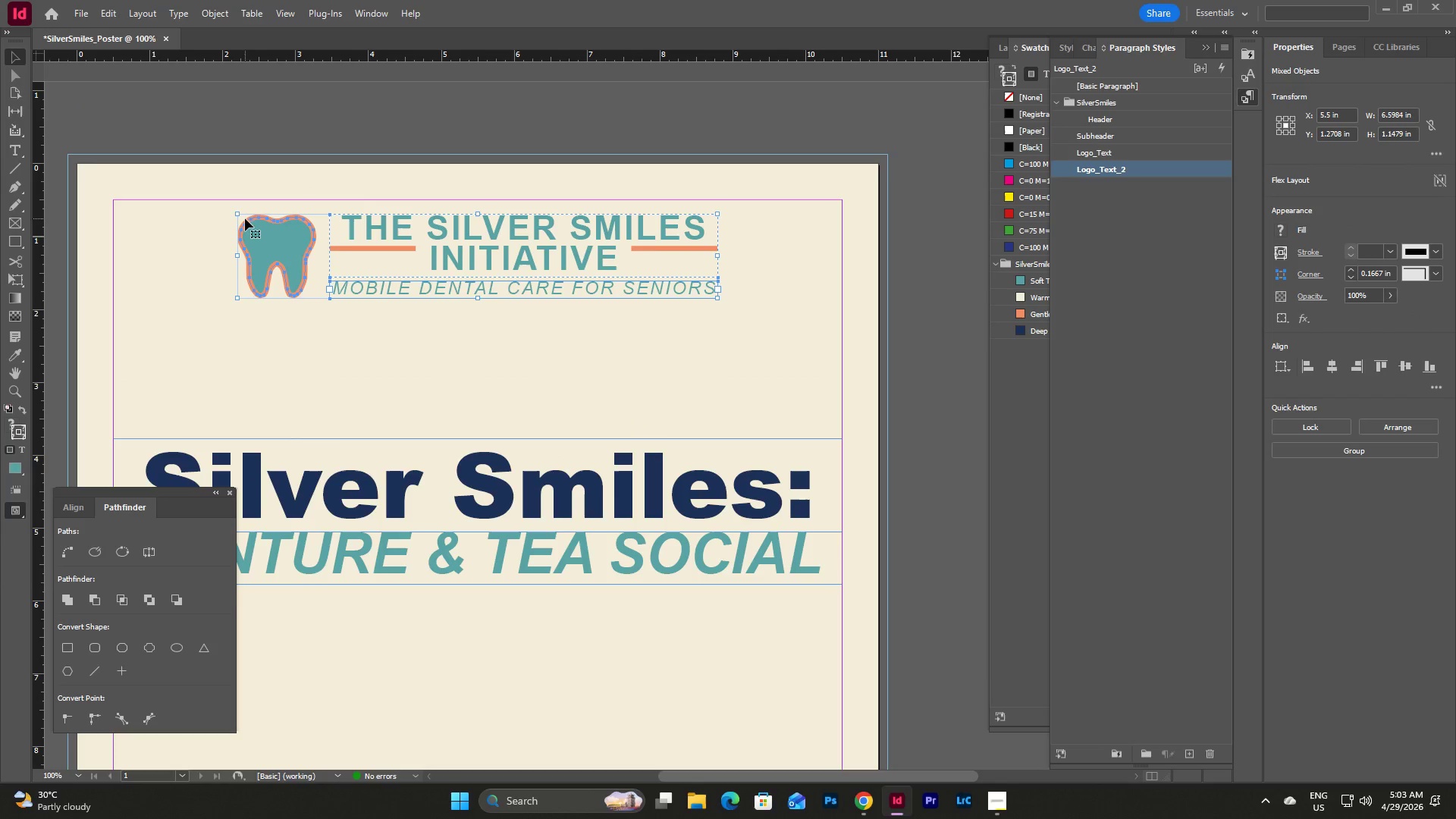 
key(Shift+ArrowDown)
 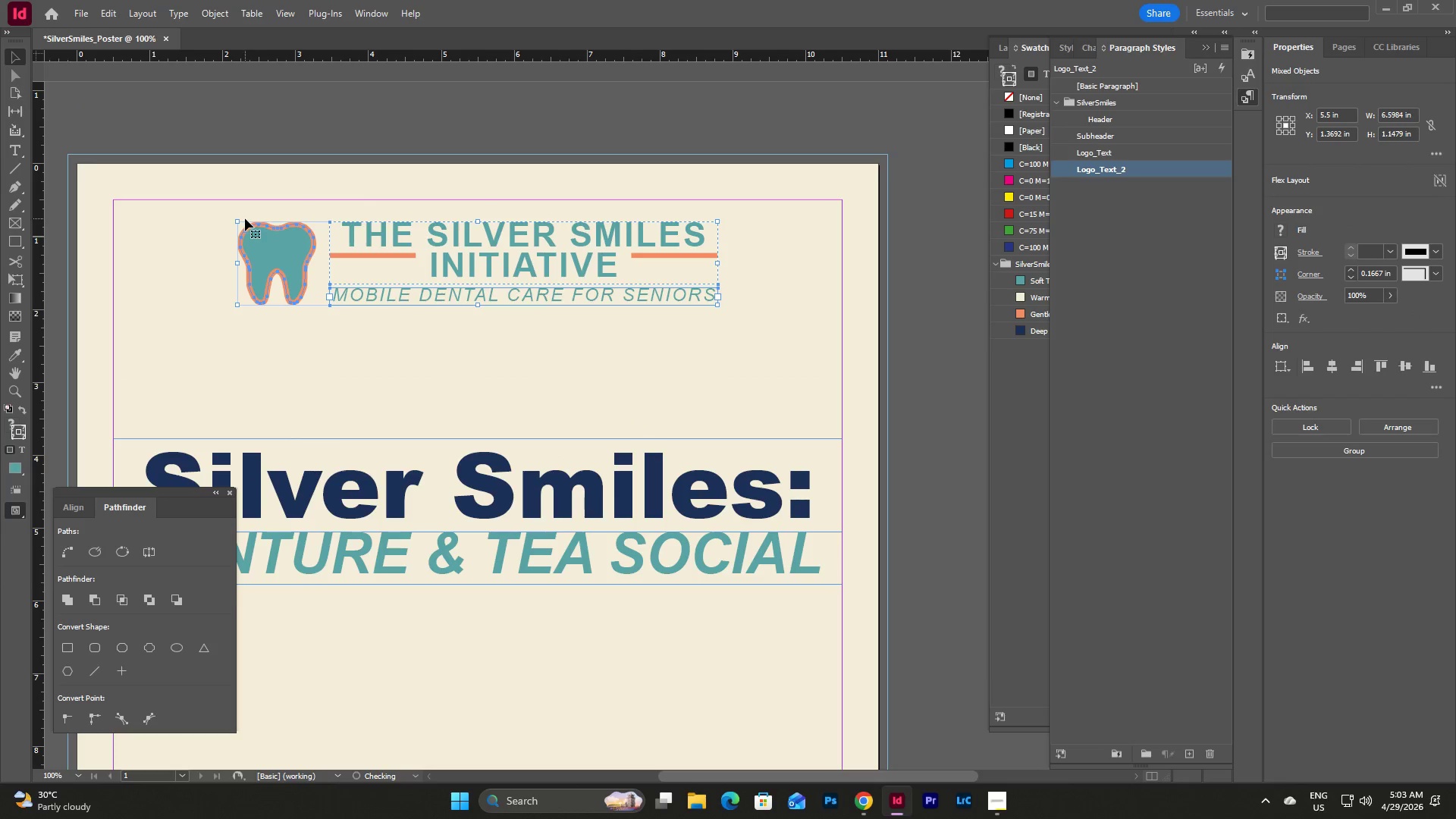 
key(Shift+ArrowDown)
 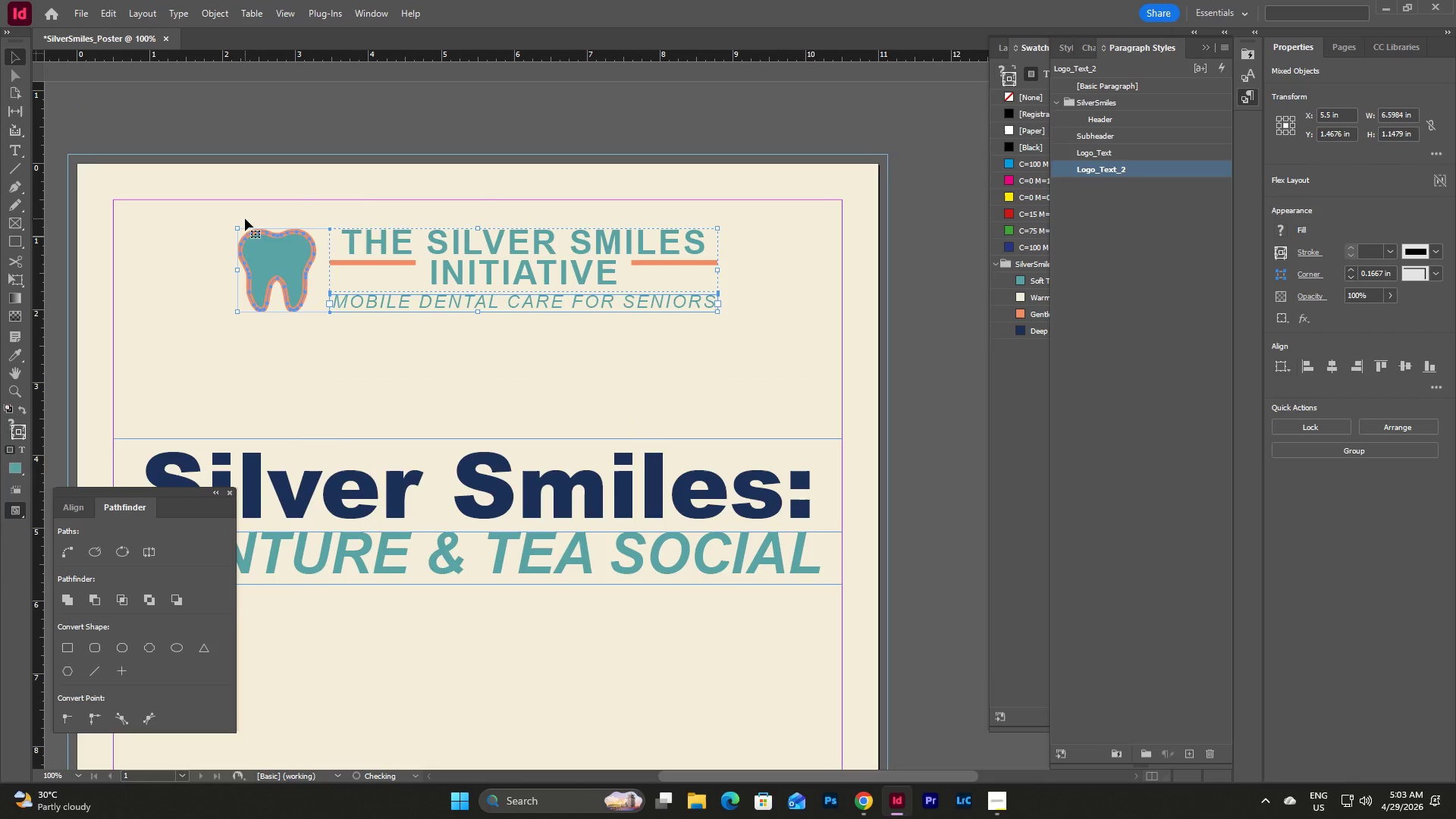 
key(Shift+ArrowDown)
 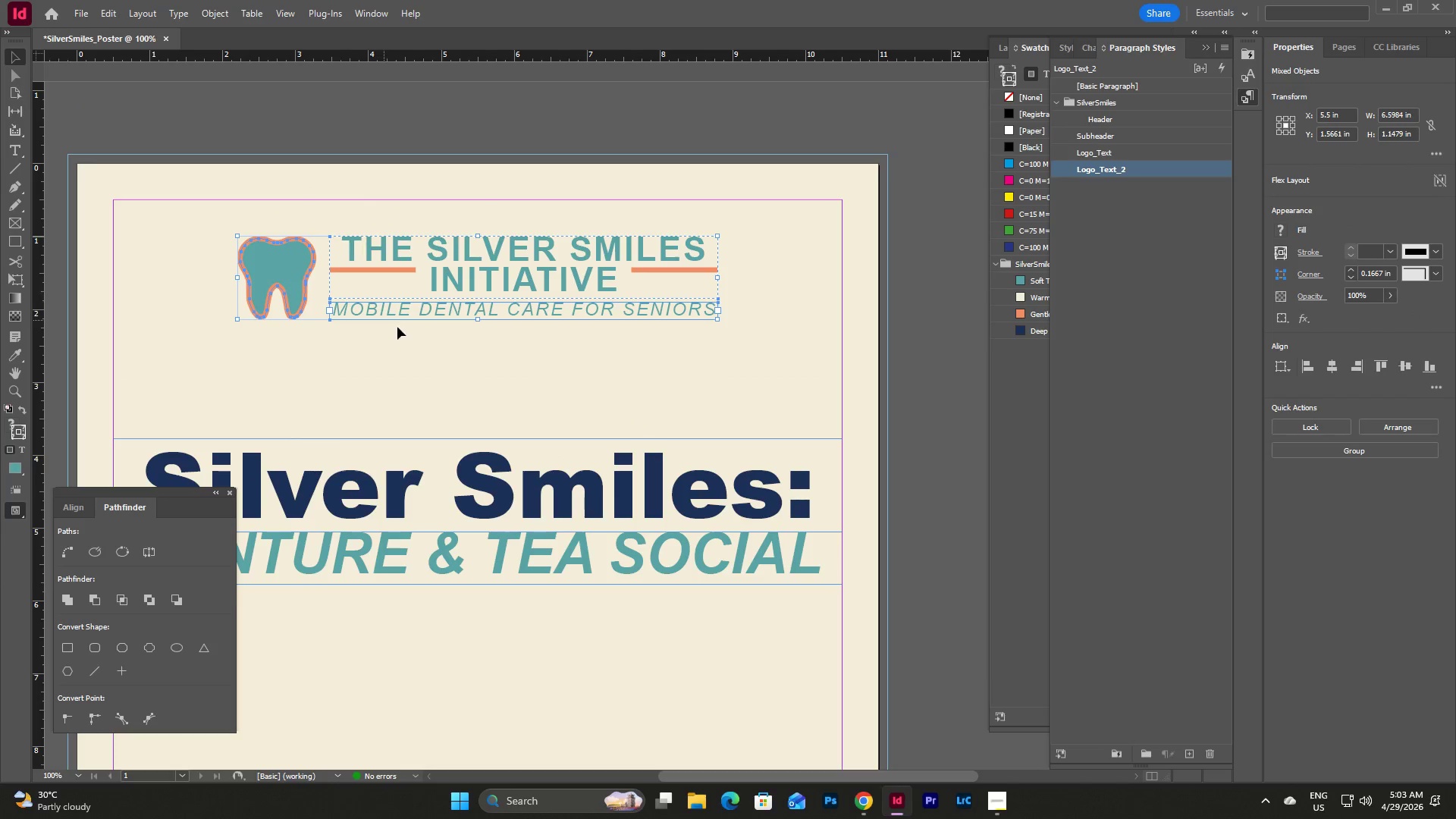 
left_click([475, 351])
 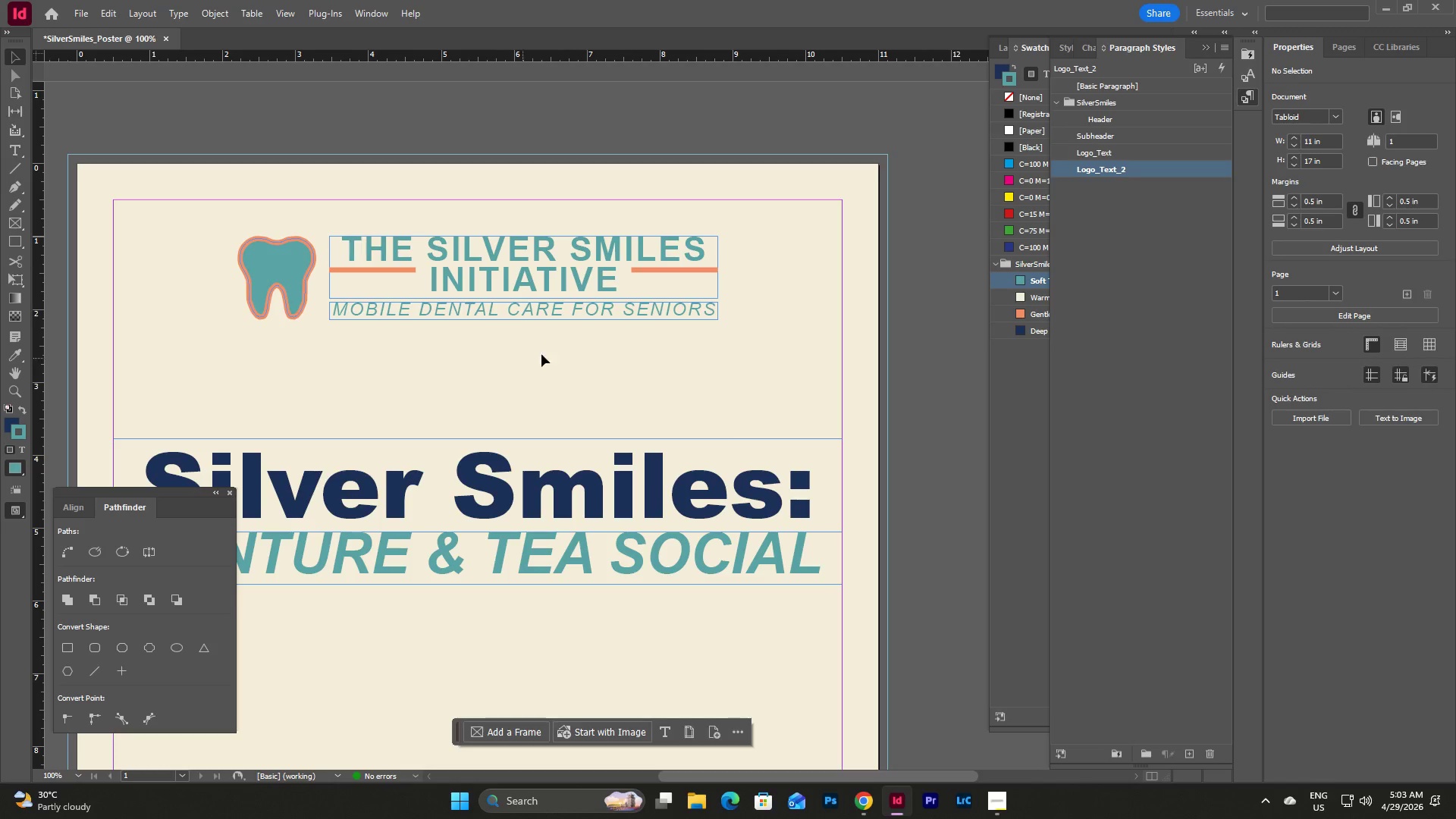 
scroll: coordinate [633, 347], scroll_direction: down, amount: 5.0
 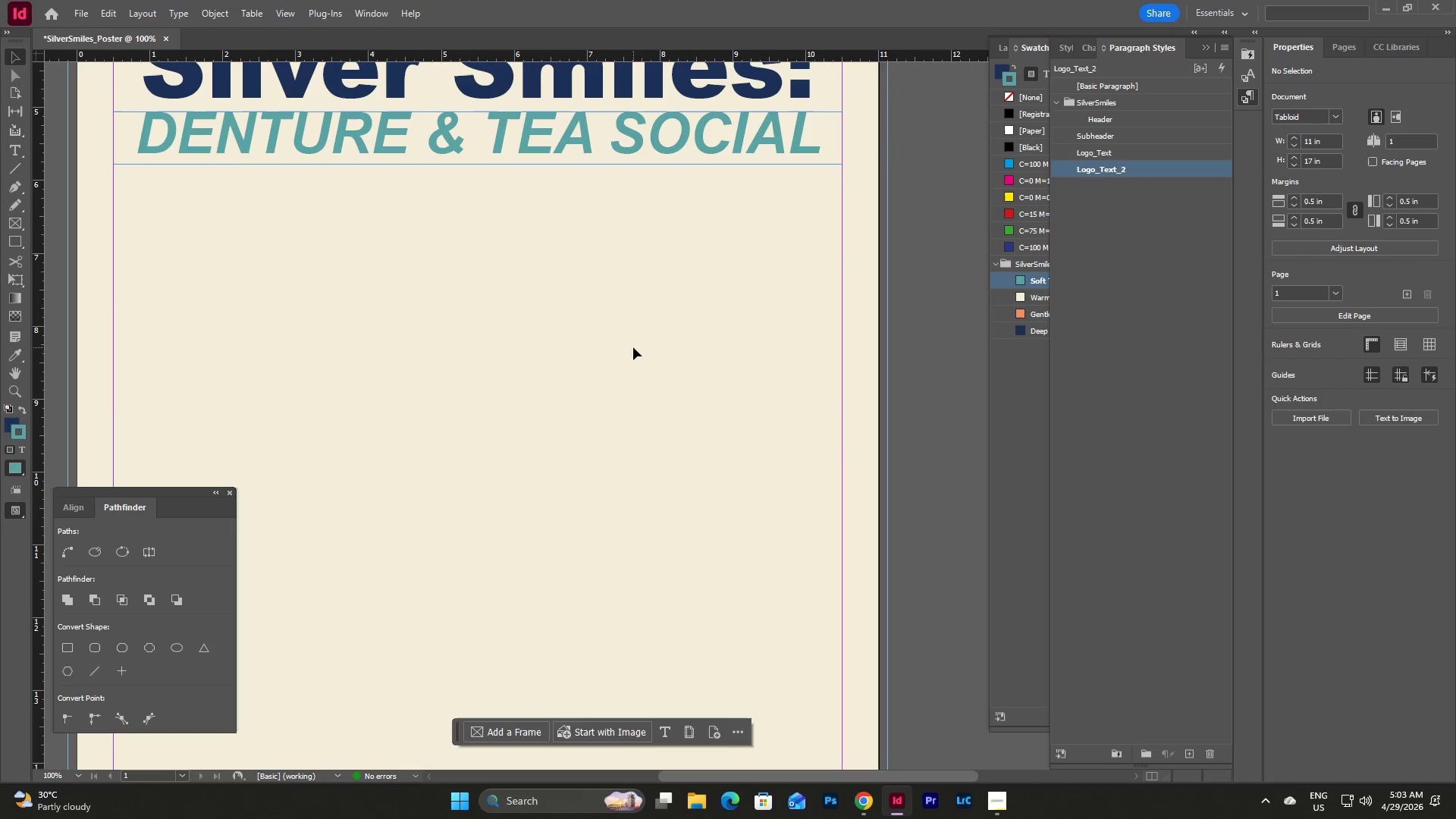 
left_click([689, 450])
 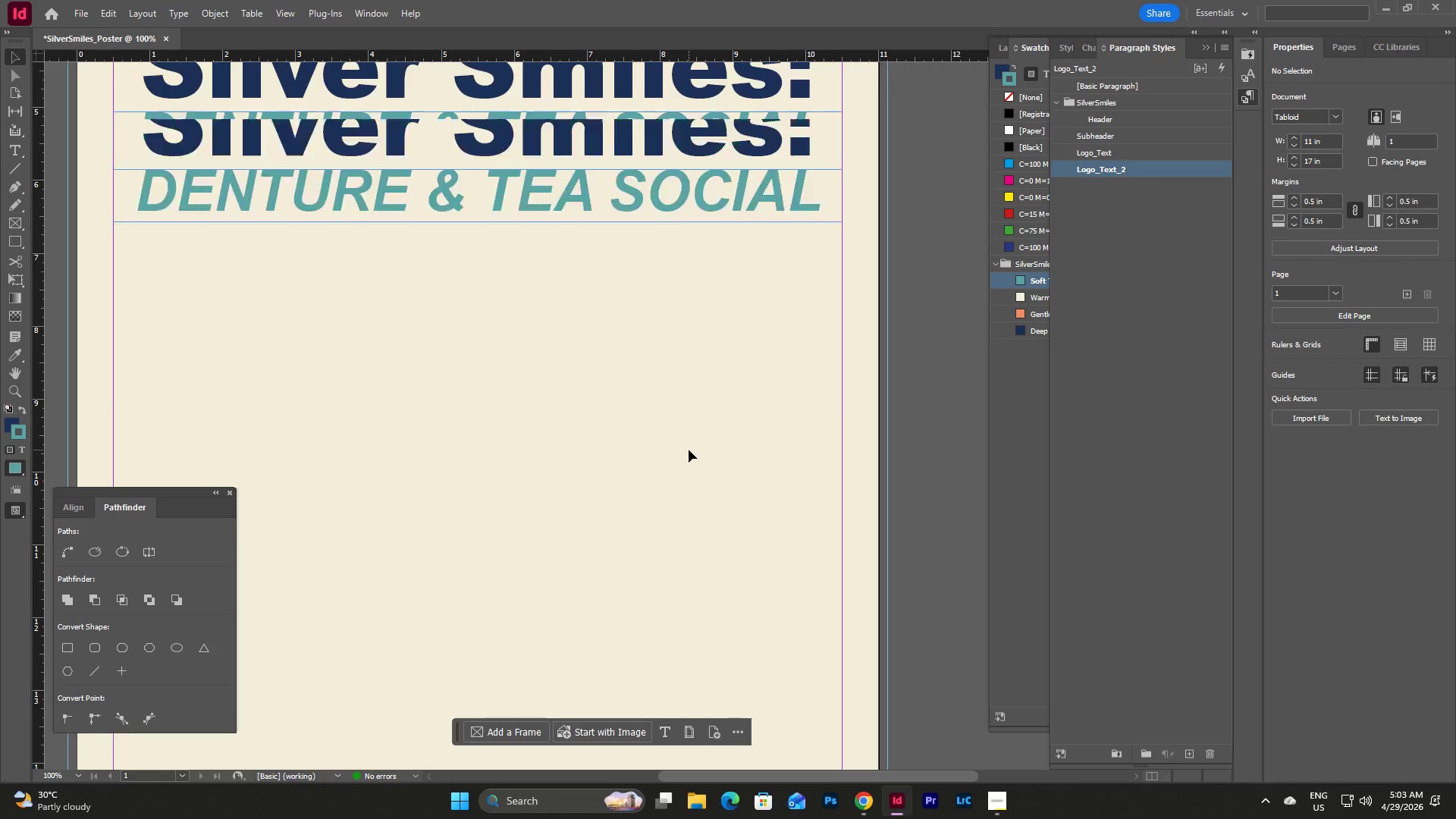 
scroll: coordinate [689, 450], scroll_direction: up, amount: 5.0
 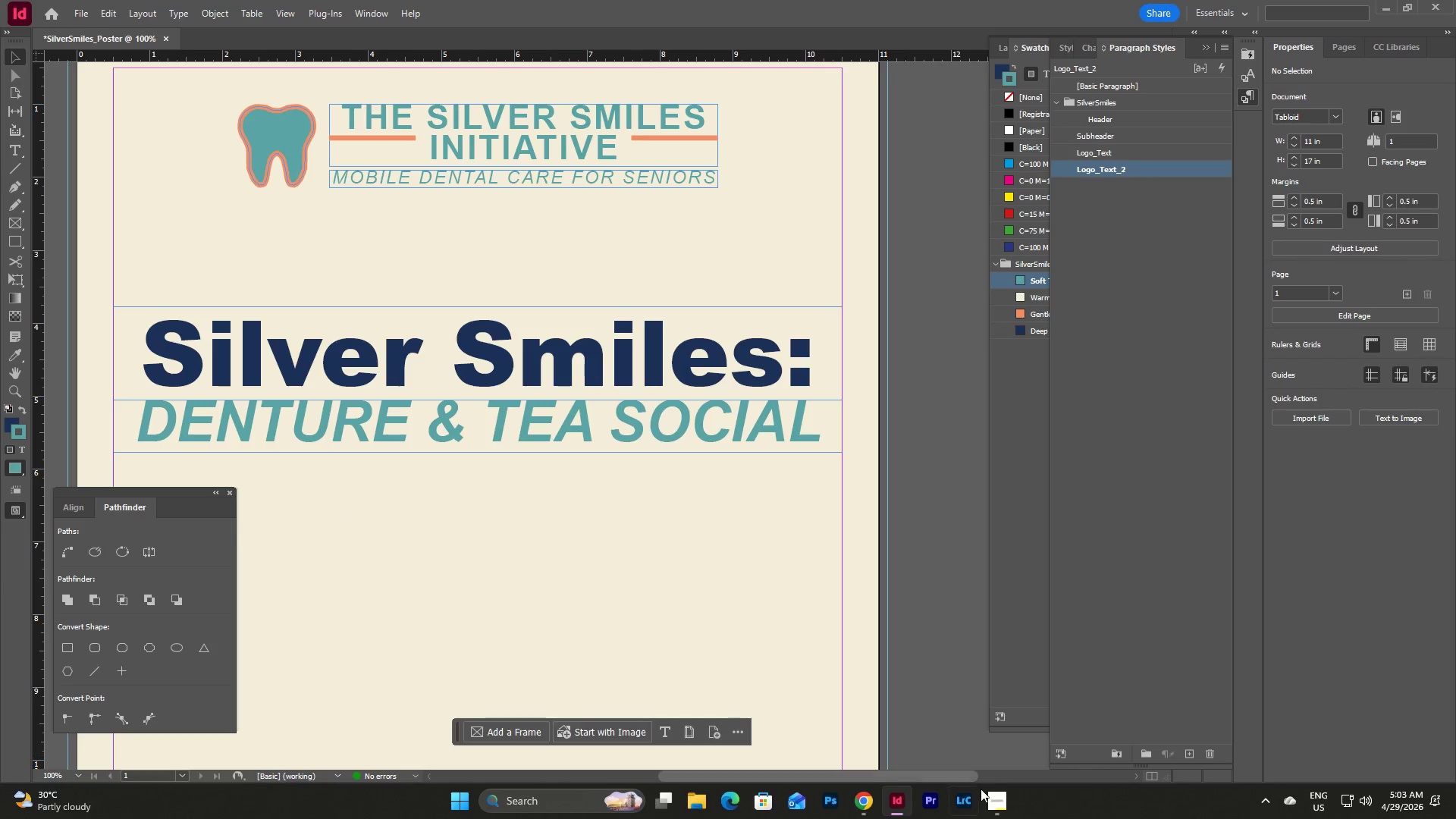 
left_click([1002, 816])